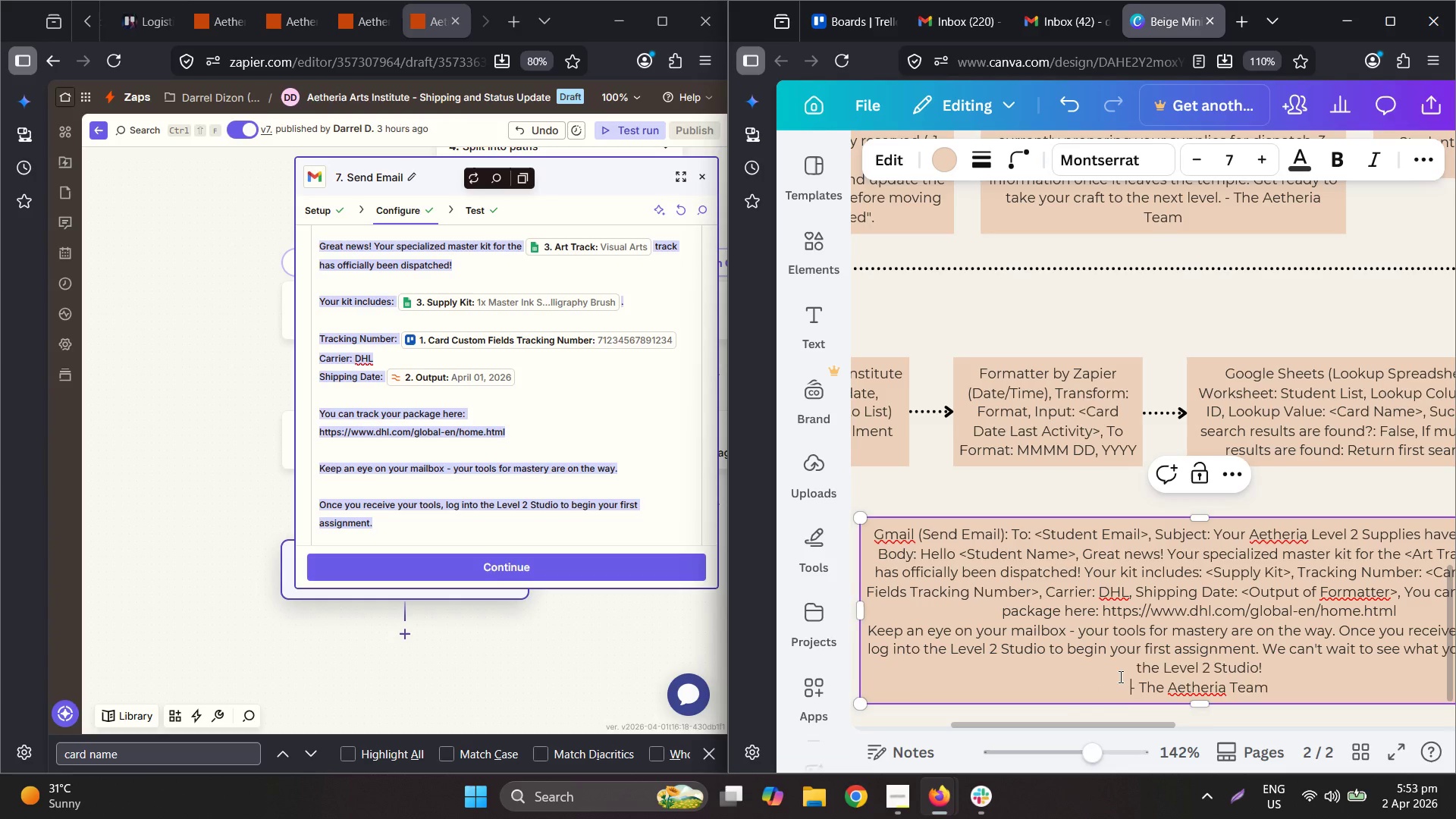 
key(Backspace)
 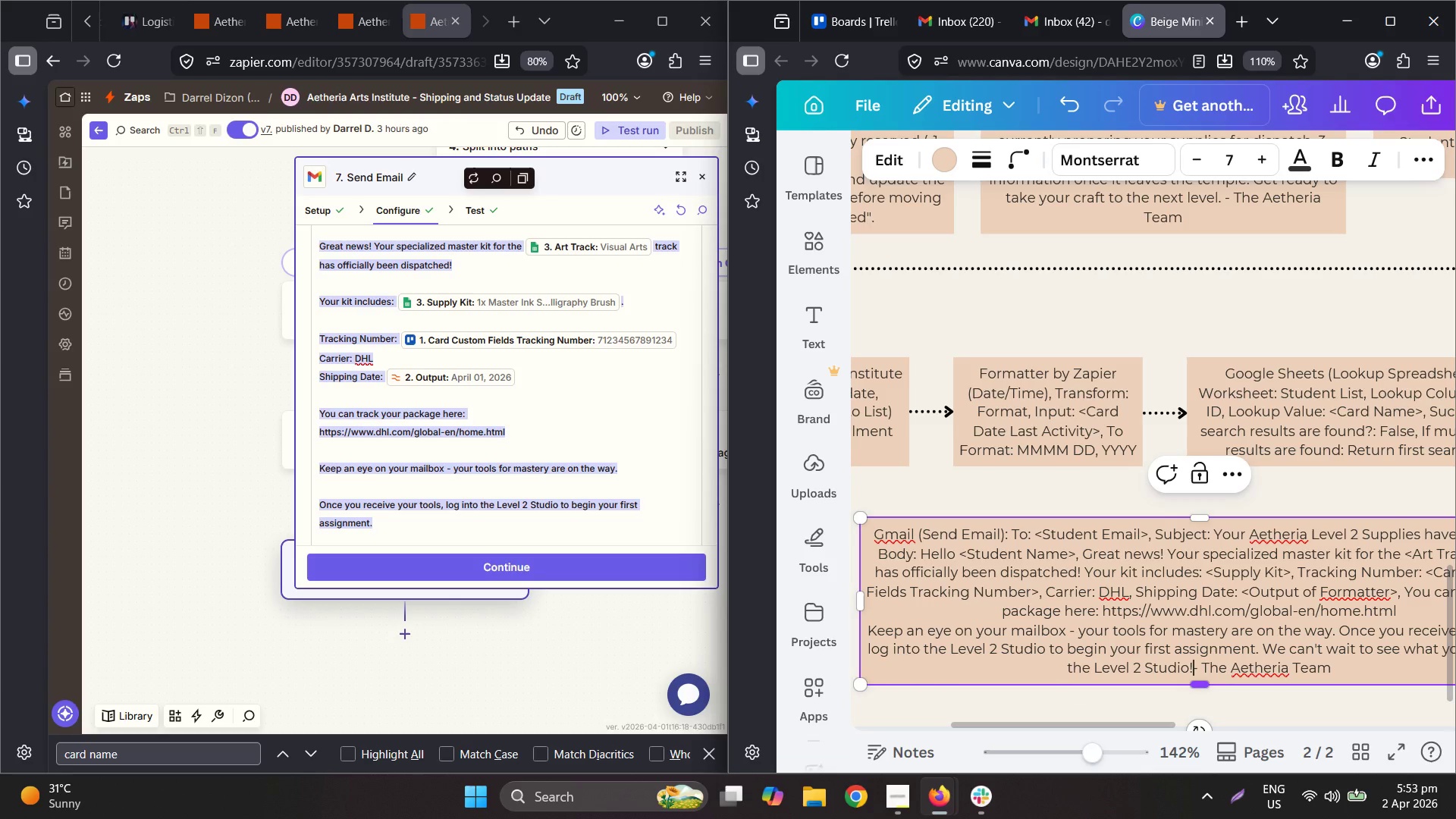 
key(Space)
 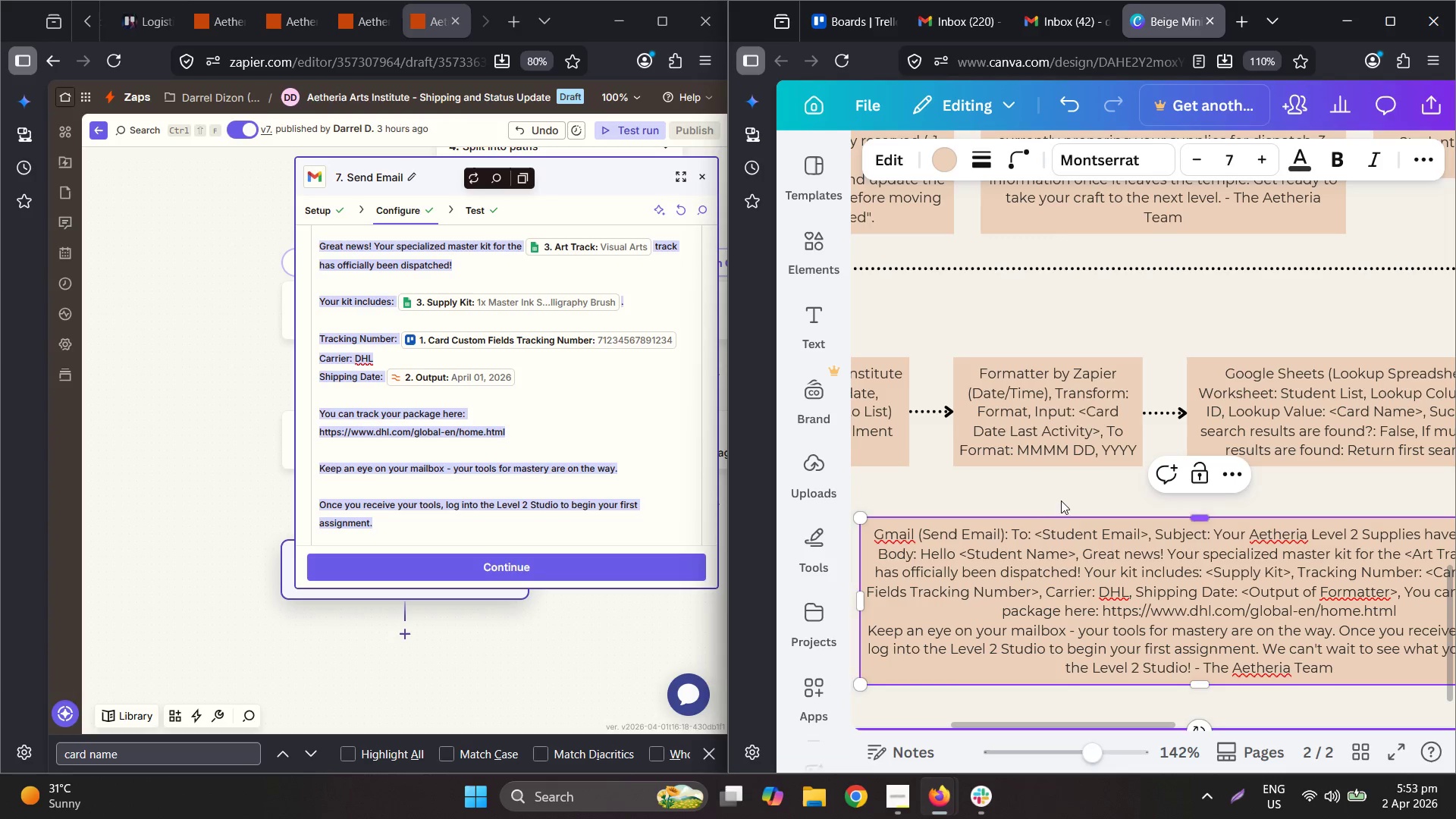 
hold_key(key=ControlLeft, duration=0.59)
scroll: coordinate [1099, 508], scroll_direction: down, amount: 3.0
 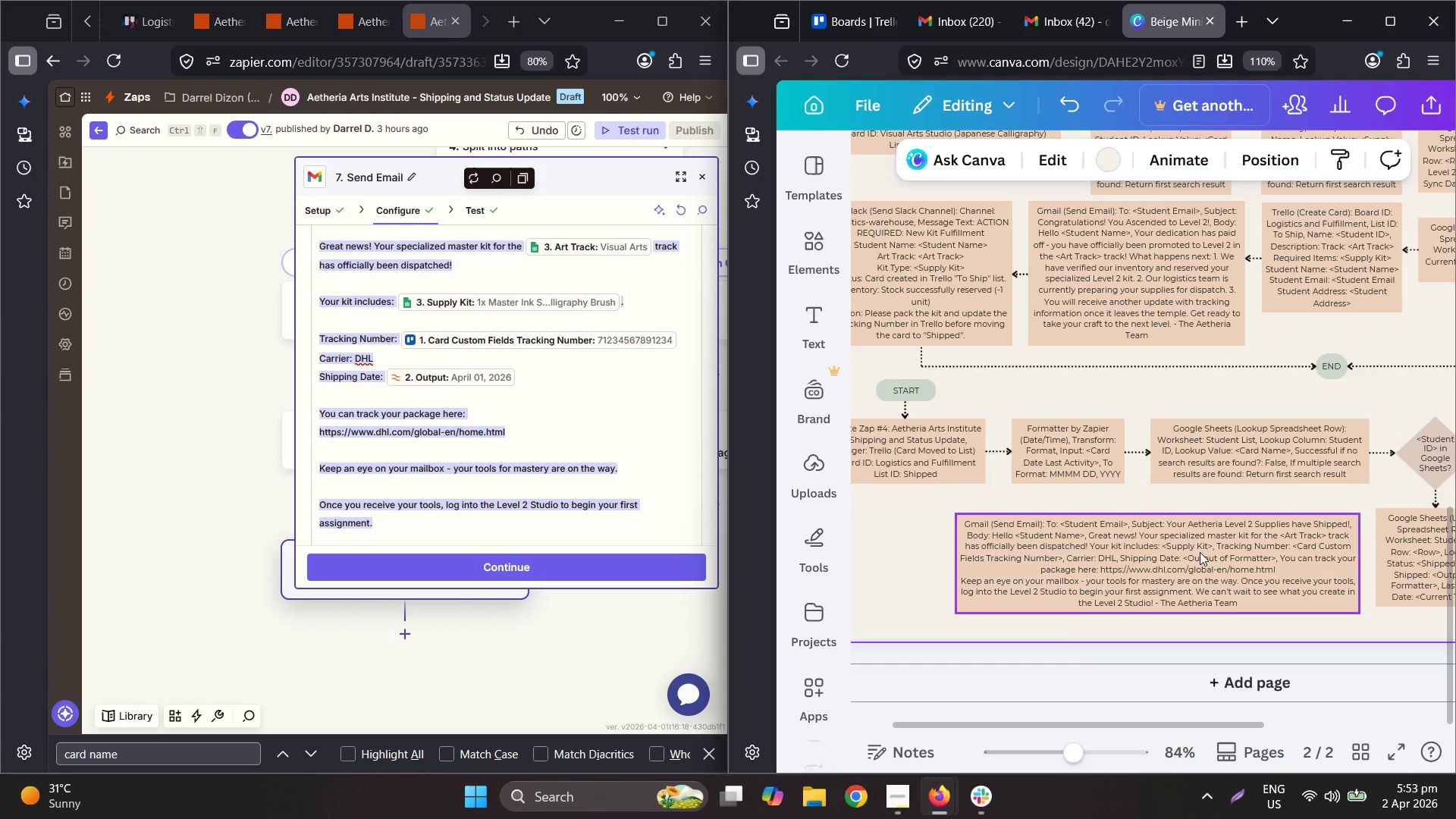 
left_click_drag(start_coordinate=[1200, 552], to_coordinate=[1197, 544])
 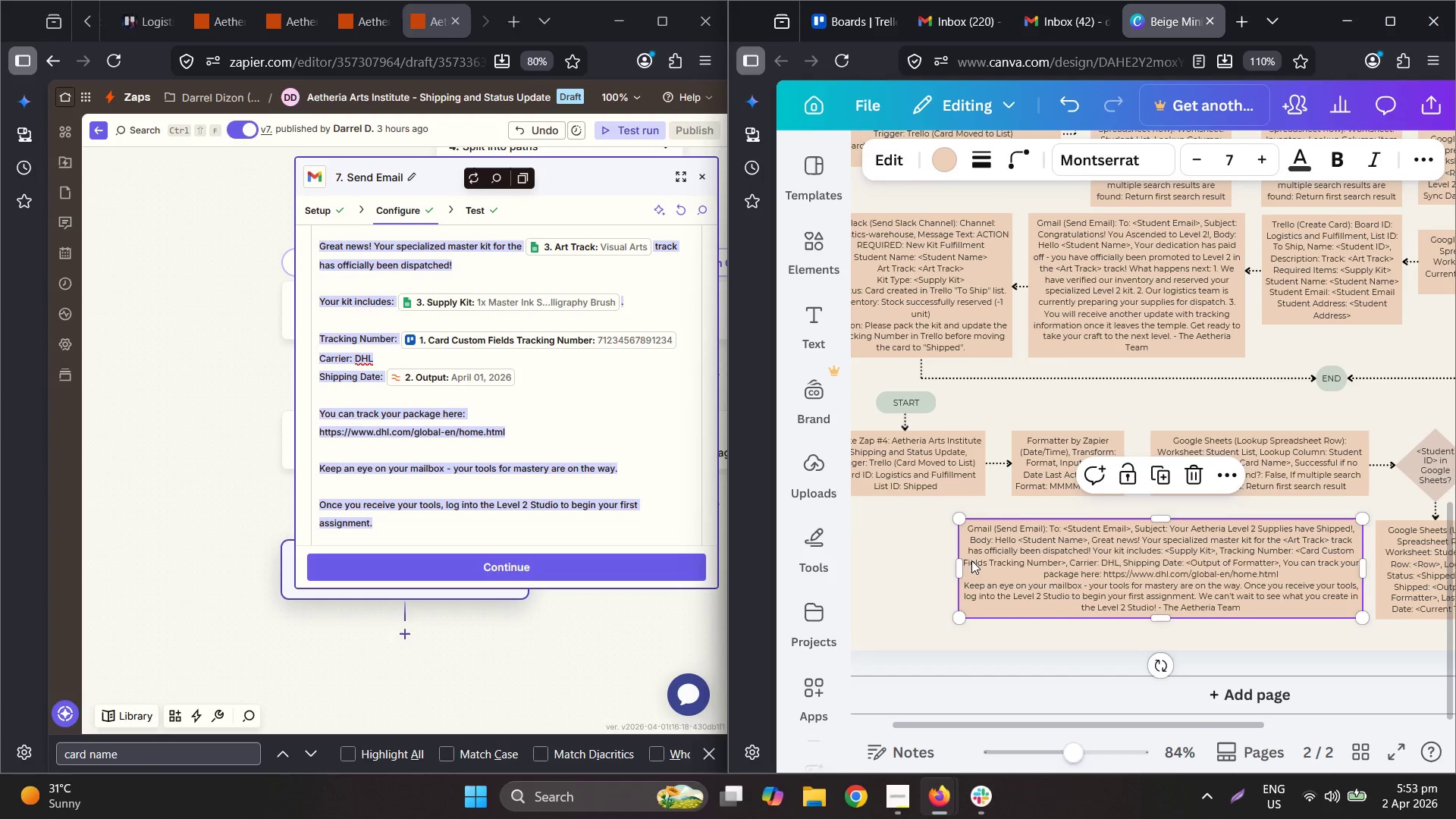 
left_click_drag(start_coordinate=[956, 561], to_coordinate=[987, 557])
 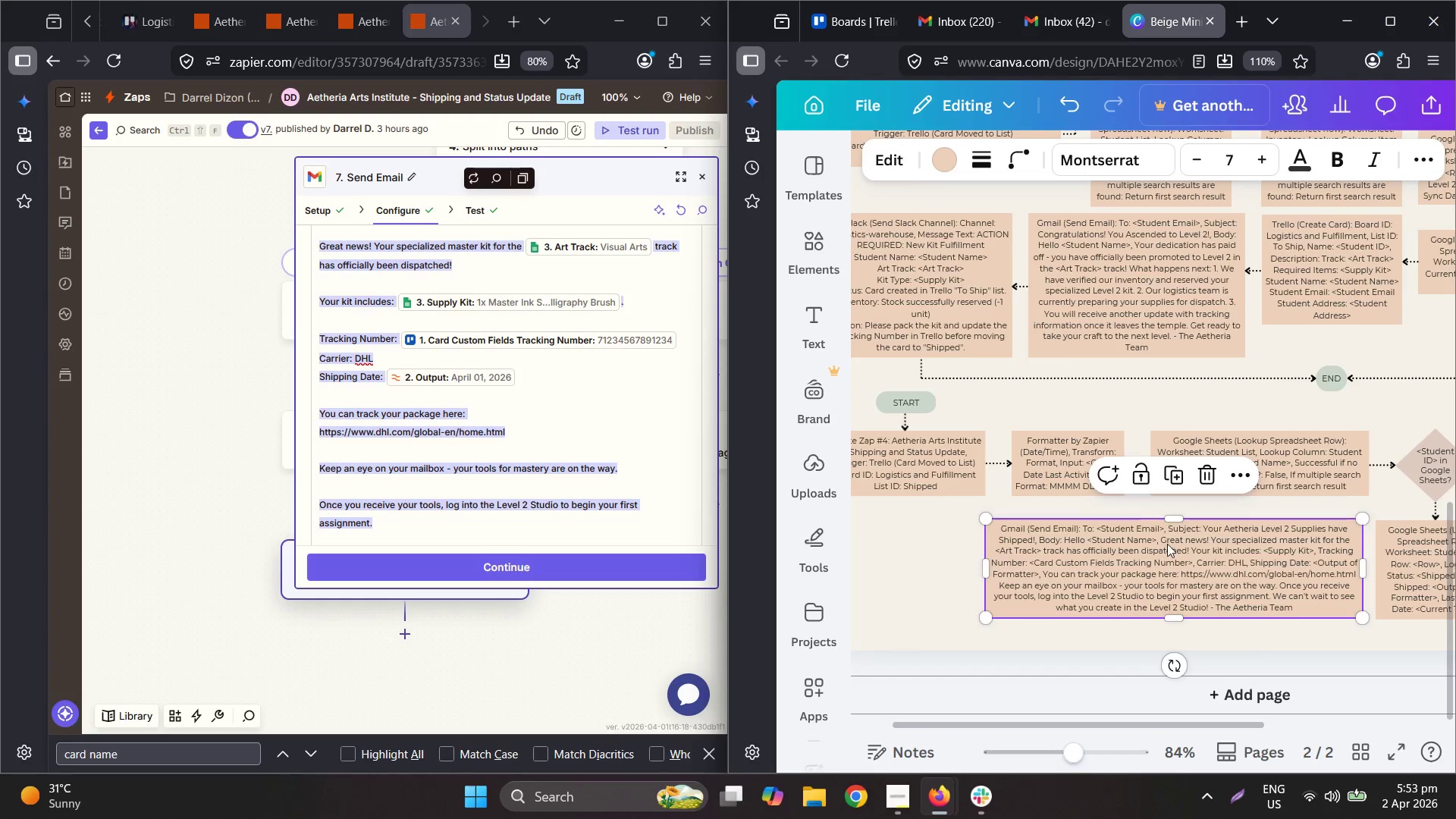 
left_click_drag(start_coordinate=[1172, 544], to_coordinate=[1164, 544])
 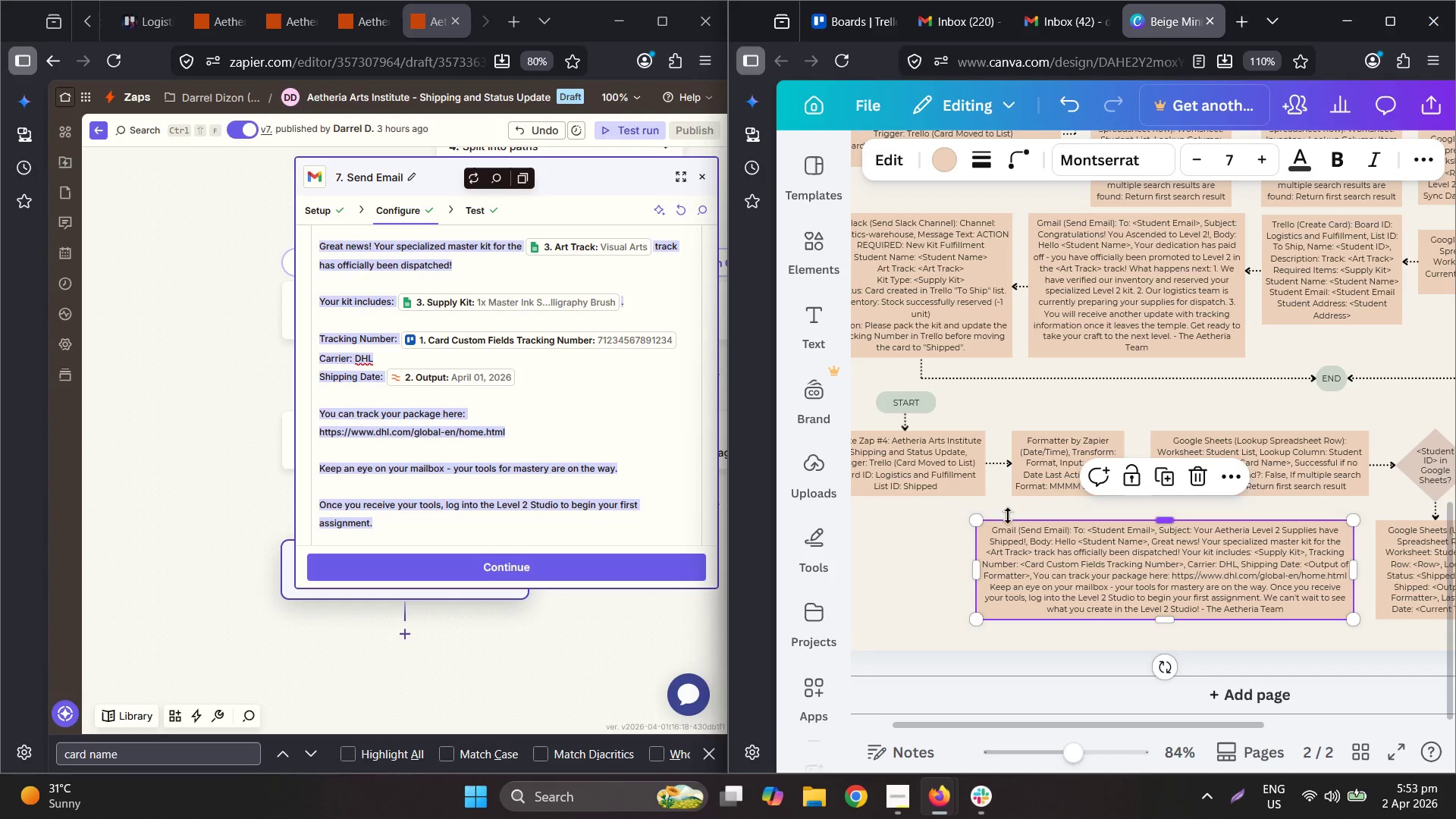 
left_click([994, 471])
 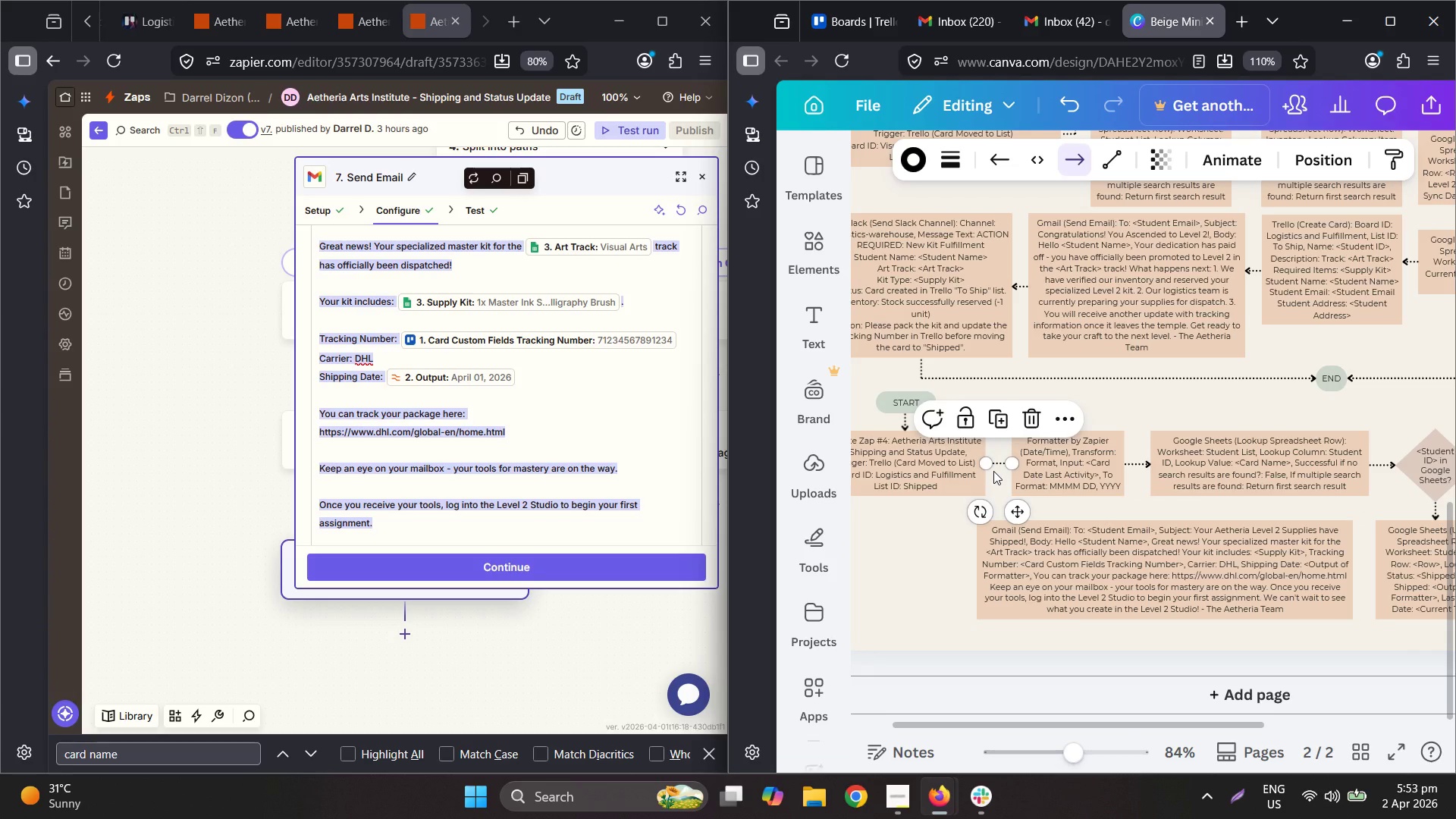 
key(Control+C)
 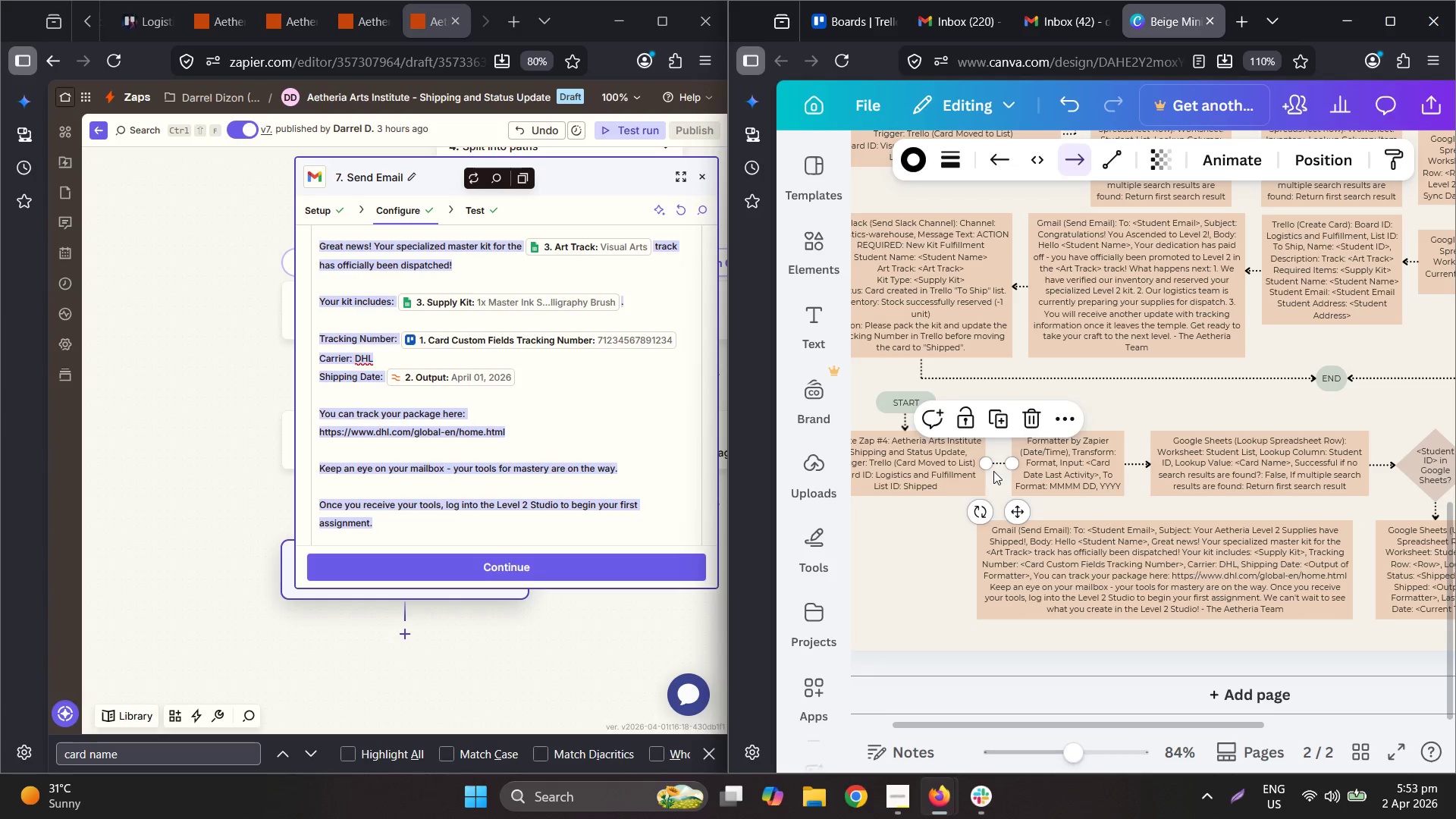 
key(Control+V)
 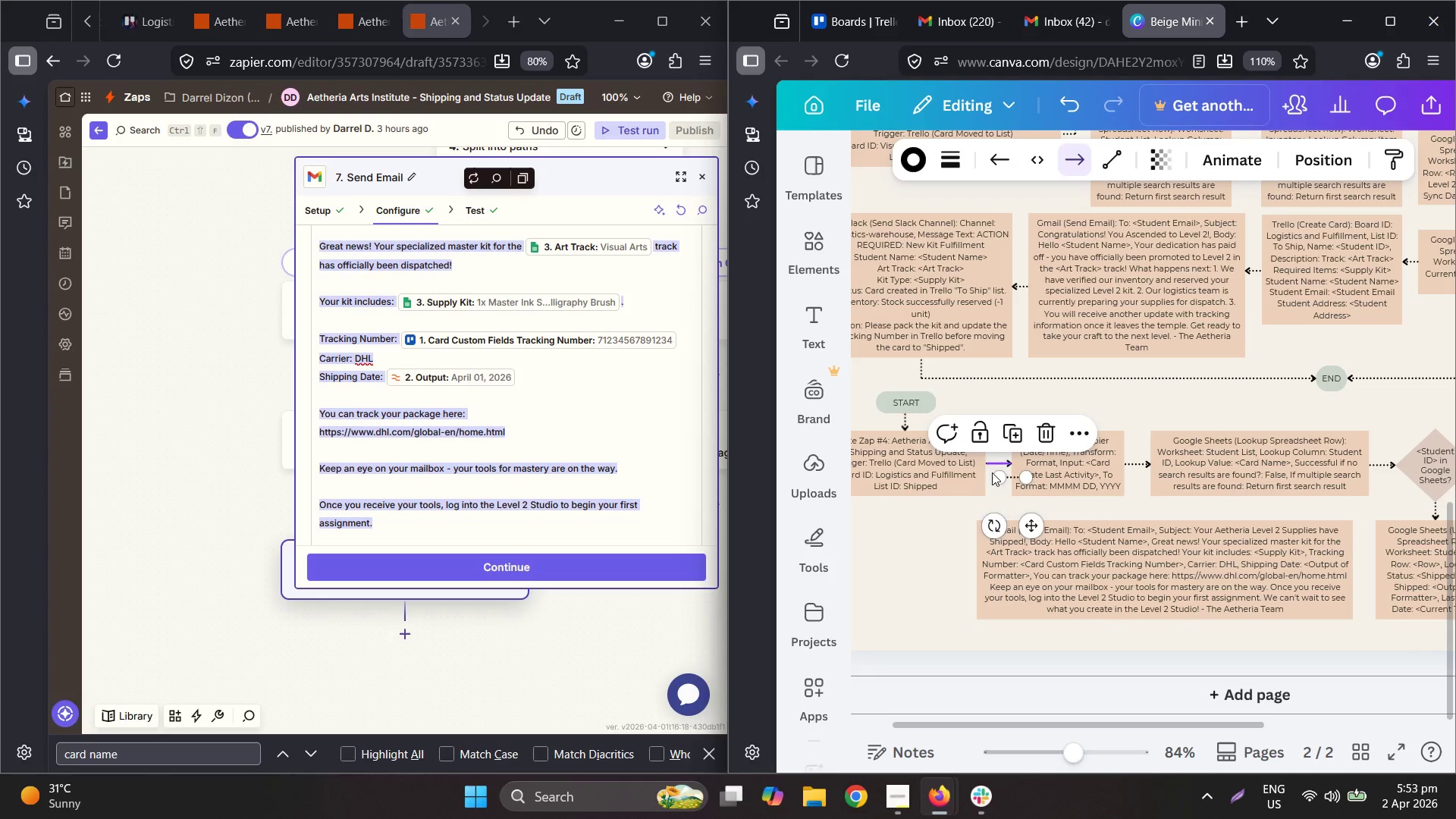 
left_click_drag(start_coordinate=[996, 474], to_coordinate=[1372, 563])
 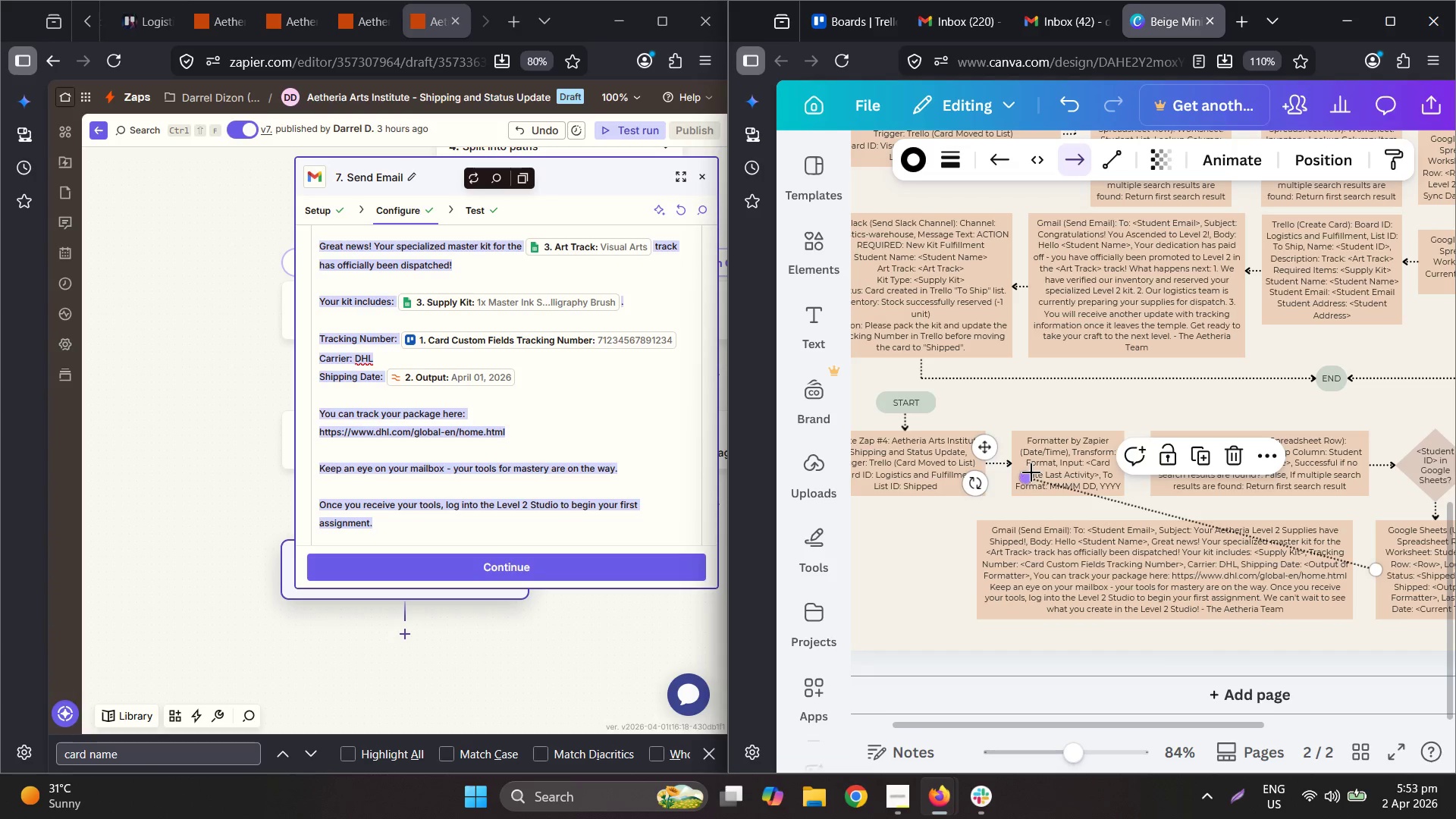 
left_click_drag(start_coordinate=[1031, 472], to_coordinate=[1358, 570])
 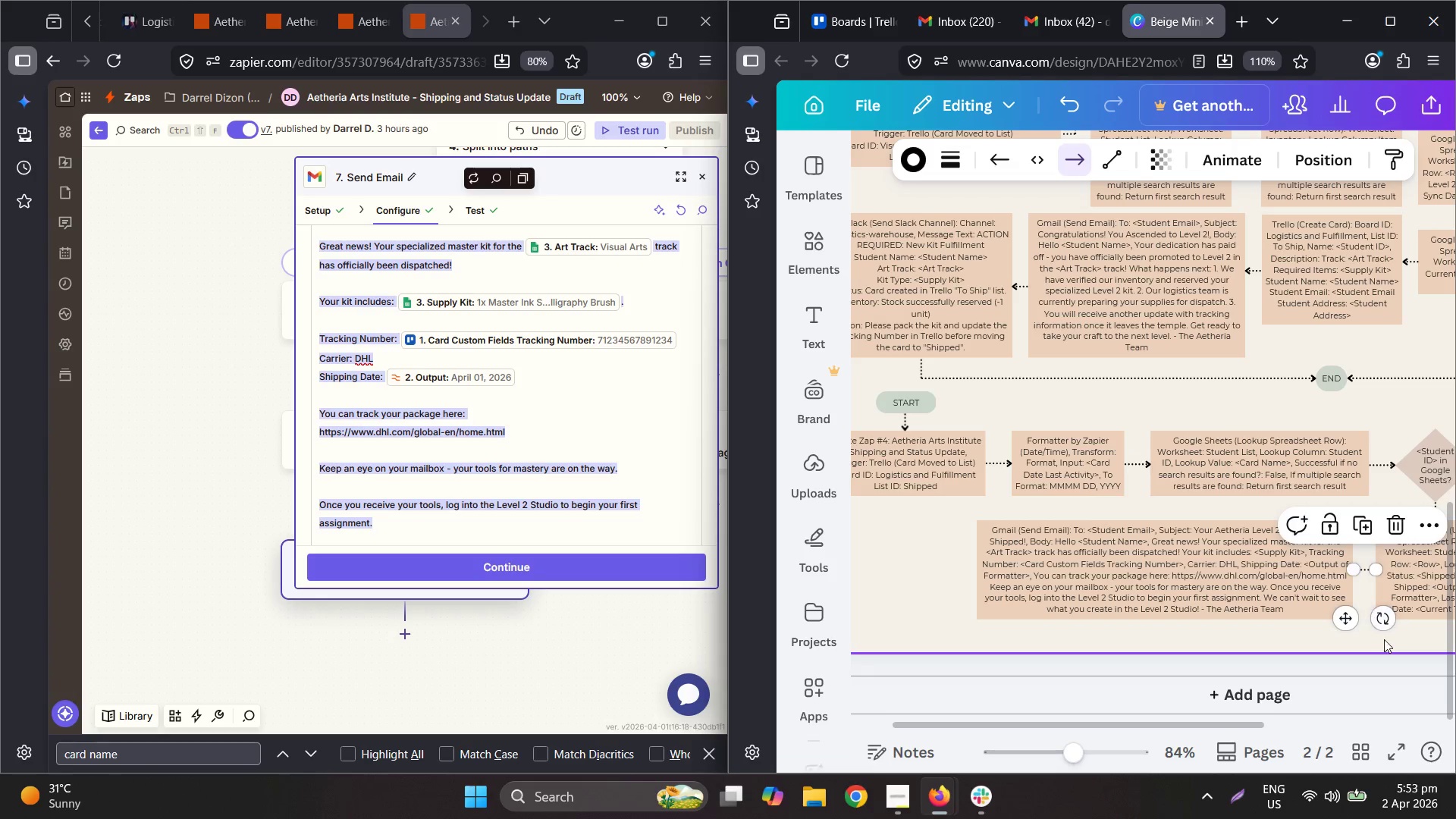 
left_click([1384, 639])
 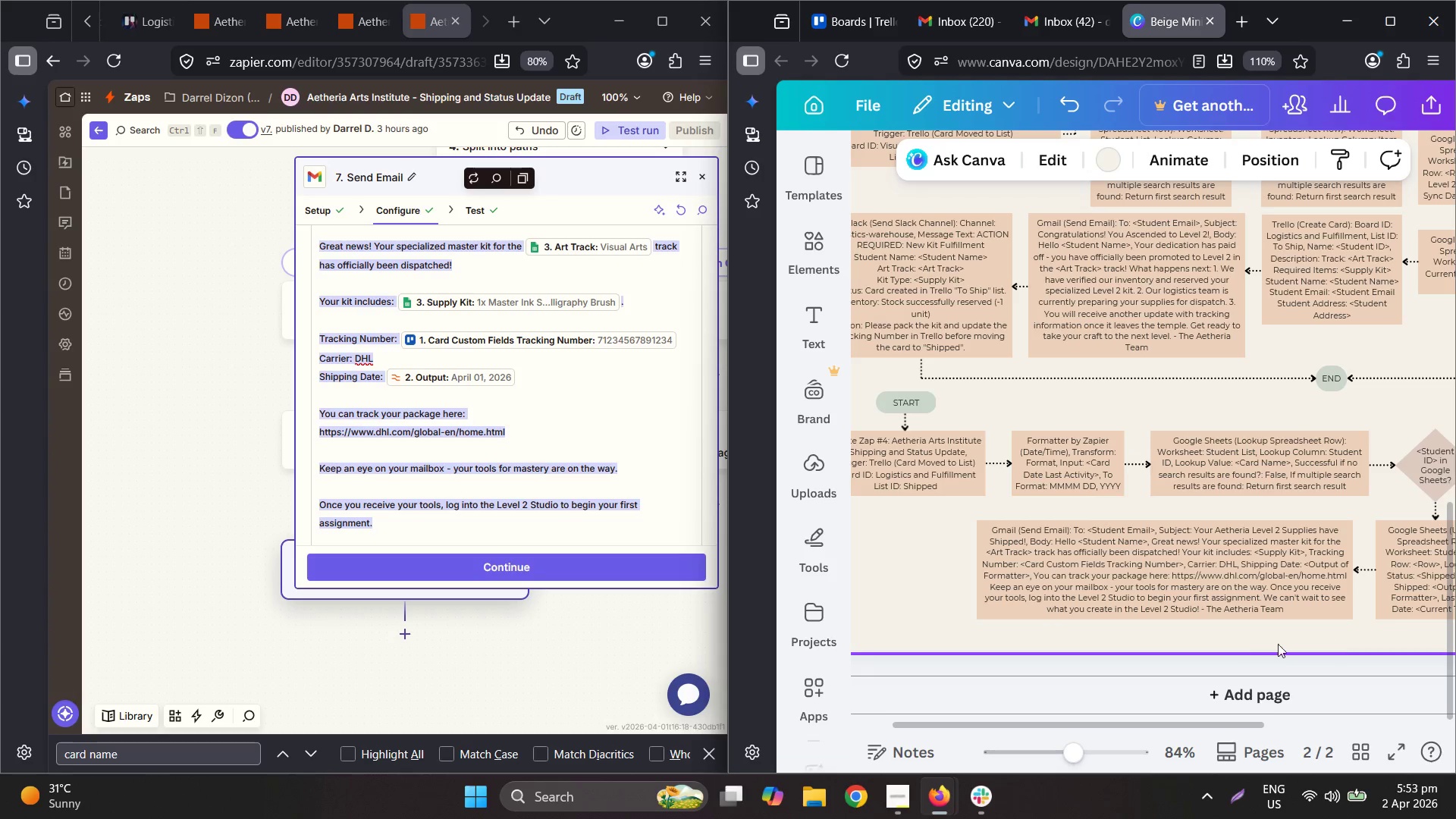 
hold_key(key=ControlLeft, duration=0.66)
scroll: coordinate [1178, 642], scroll_direction: down, amount: 1.0
 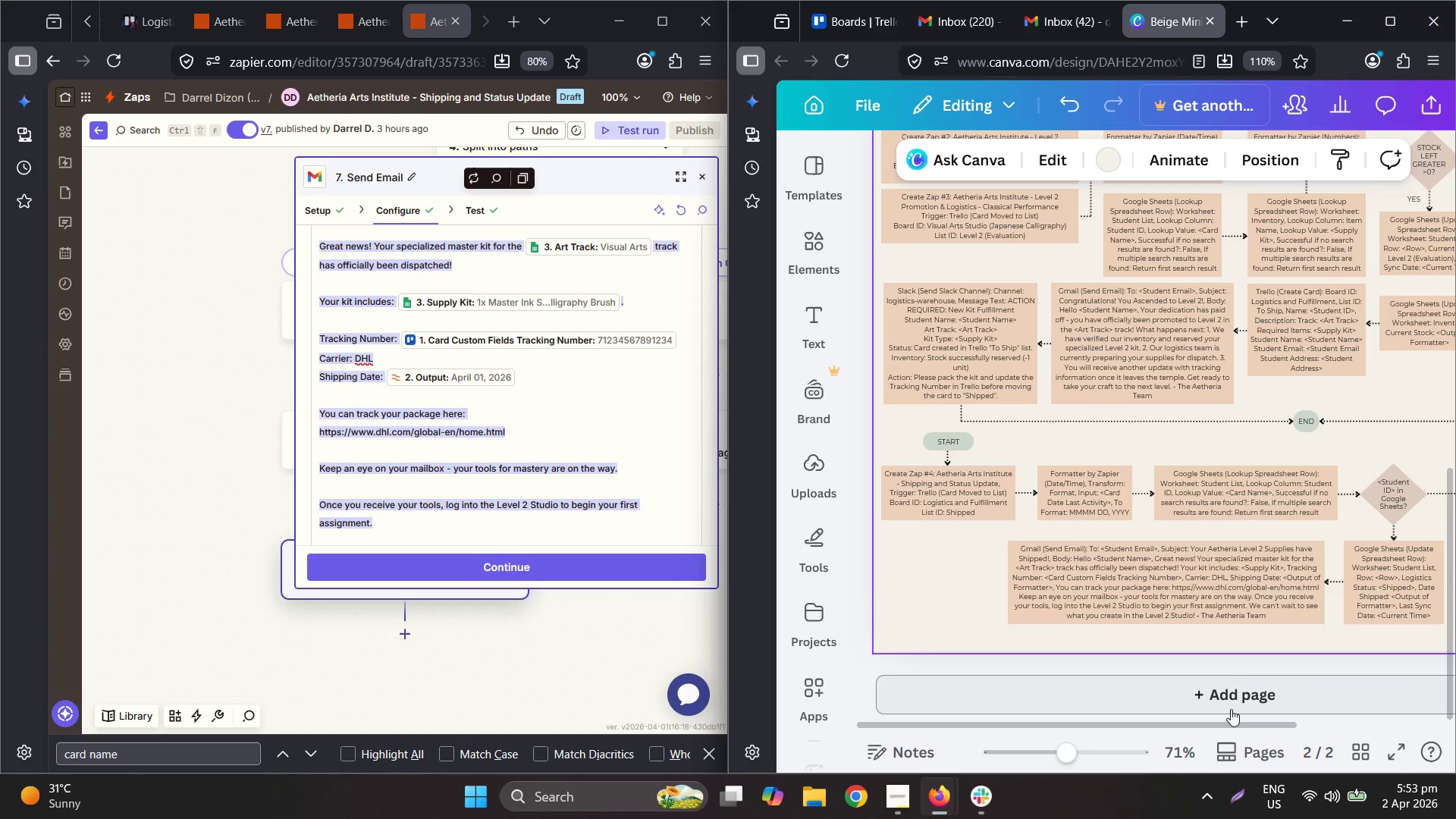 
left_click_drag(start_coordinate=[1226, 720], to_coordinate=[1401, 708])
 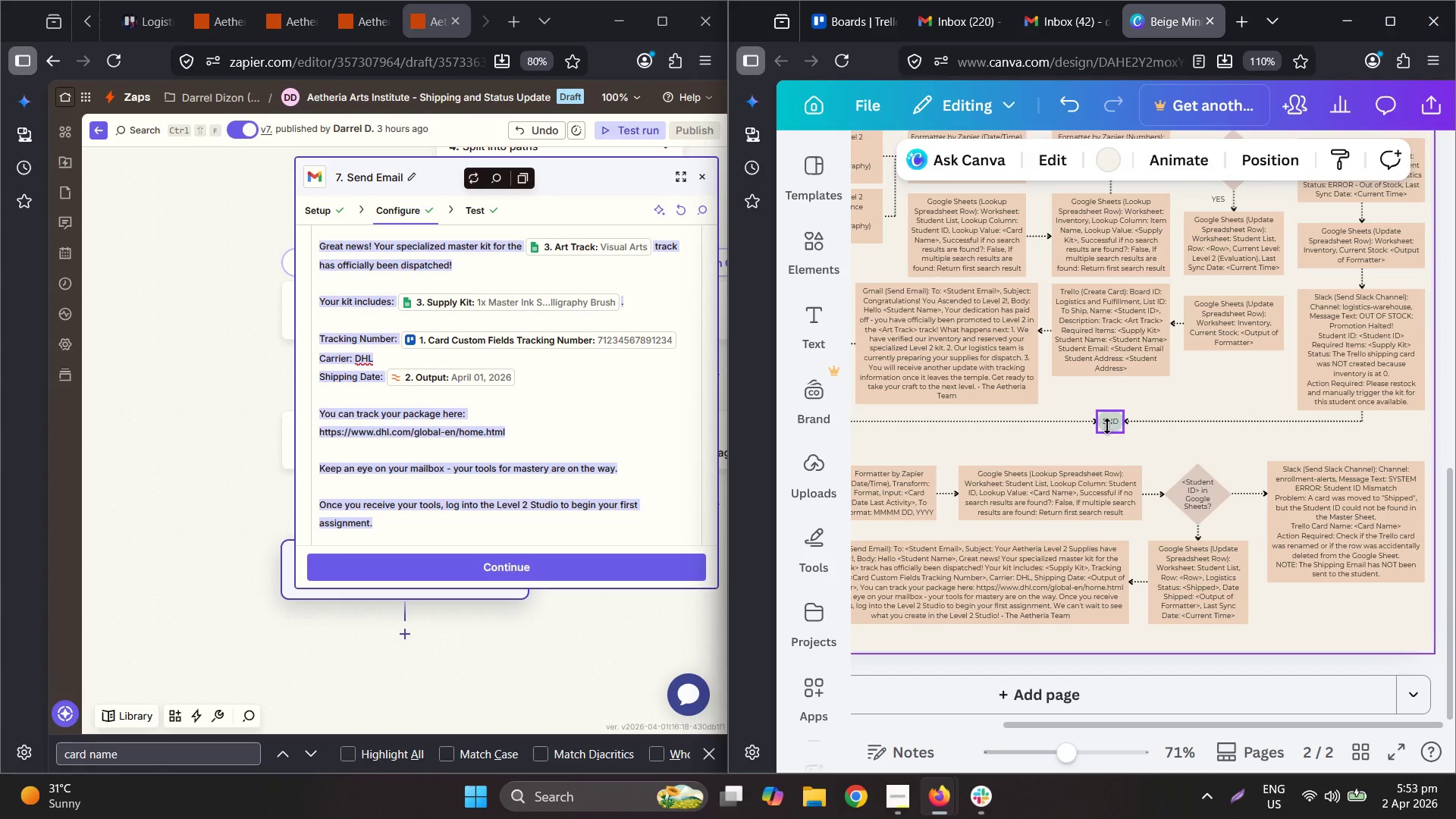 
key(Control+C)
 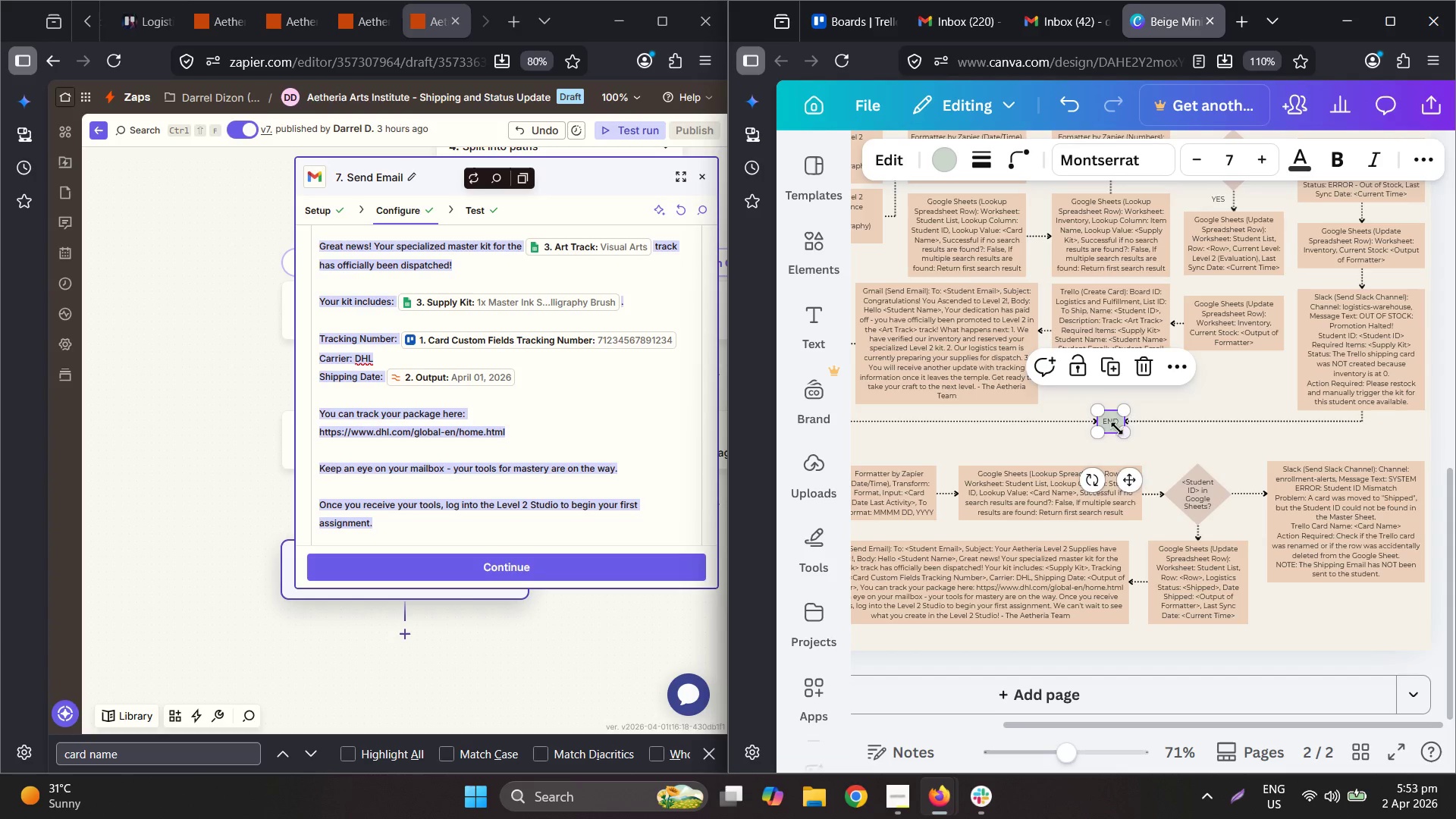 
key(Control+V)
 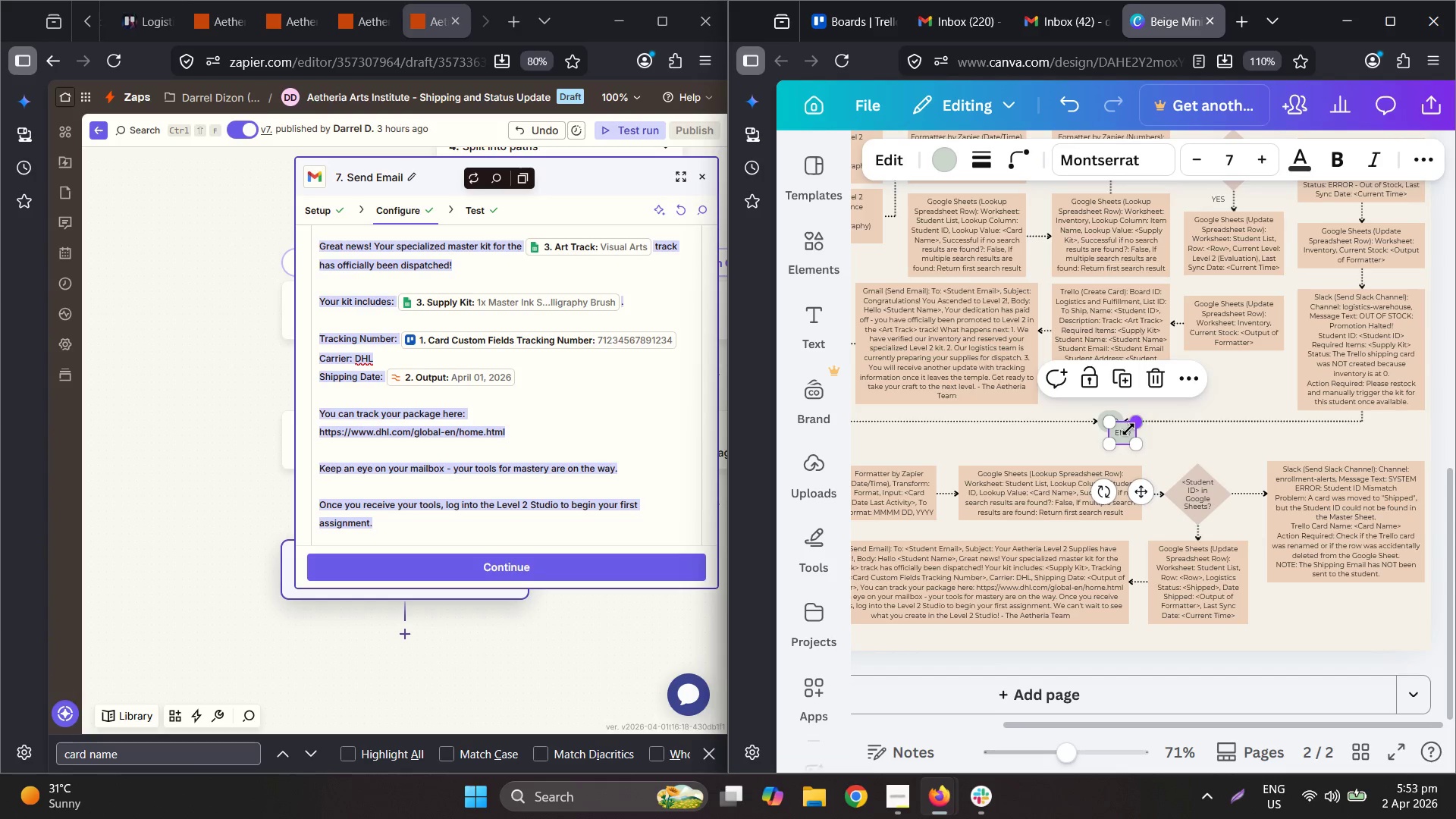 
left_click_drag(start_coordinate=[1120, 434], to_coordinate=[1362, 629])
 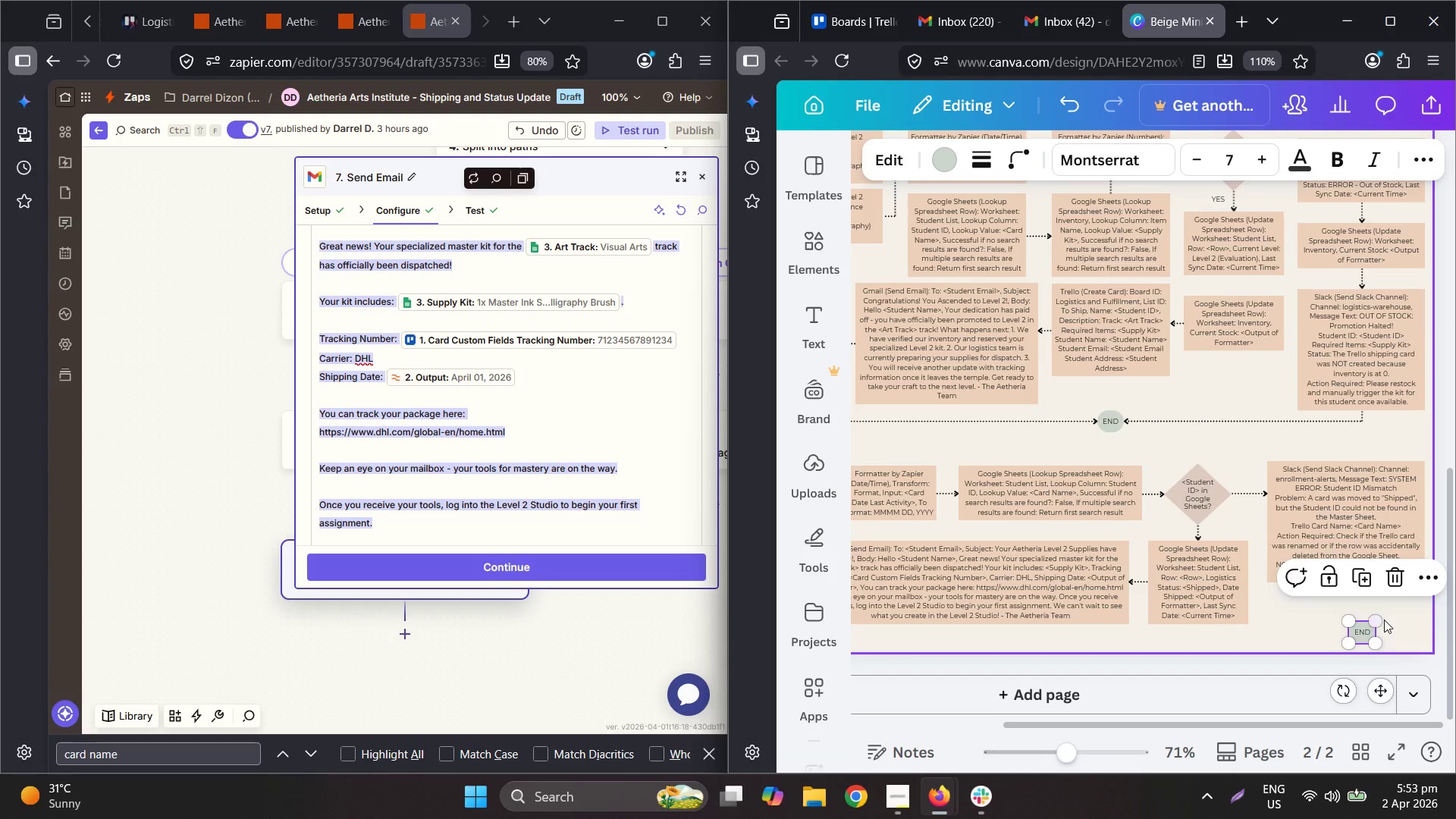 
hold_key(key=ControlLeft, duration=0.56)
scroll: coordinate [1224, 613], scroll_direction: down, amount: 1.0
 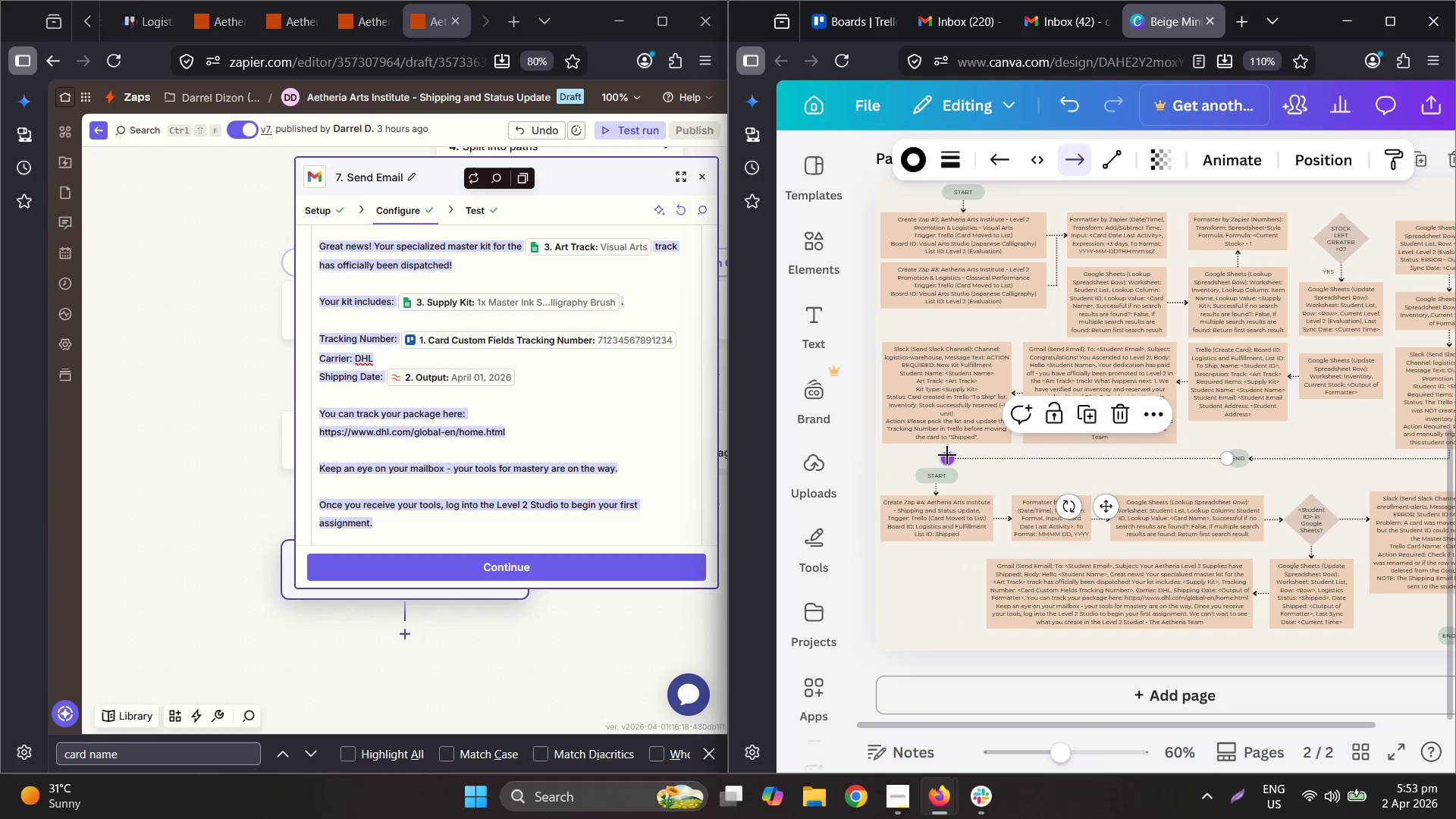 
wait(5.5)
 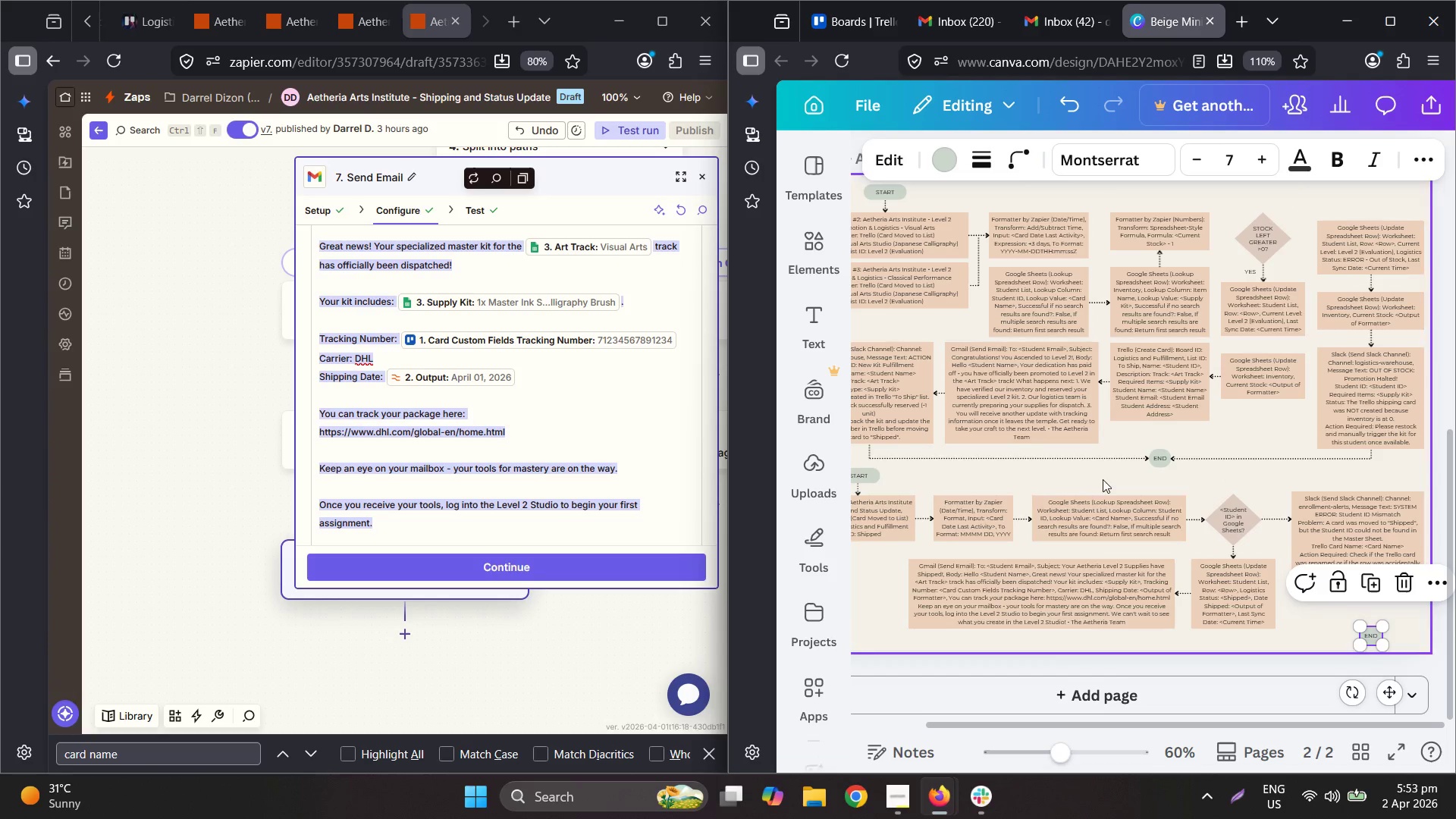 
left_click([949, 446])
 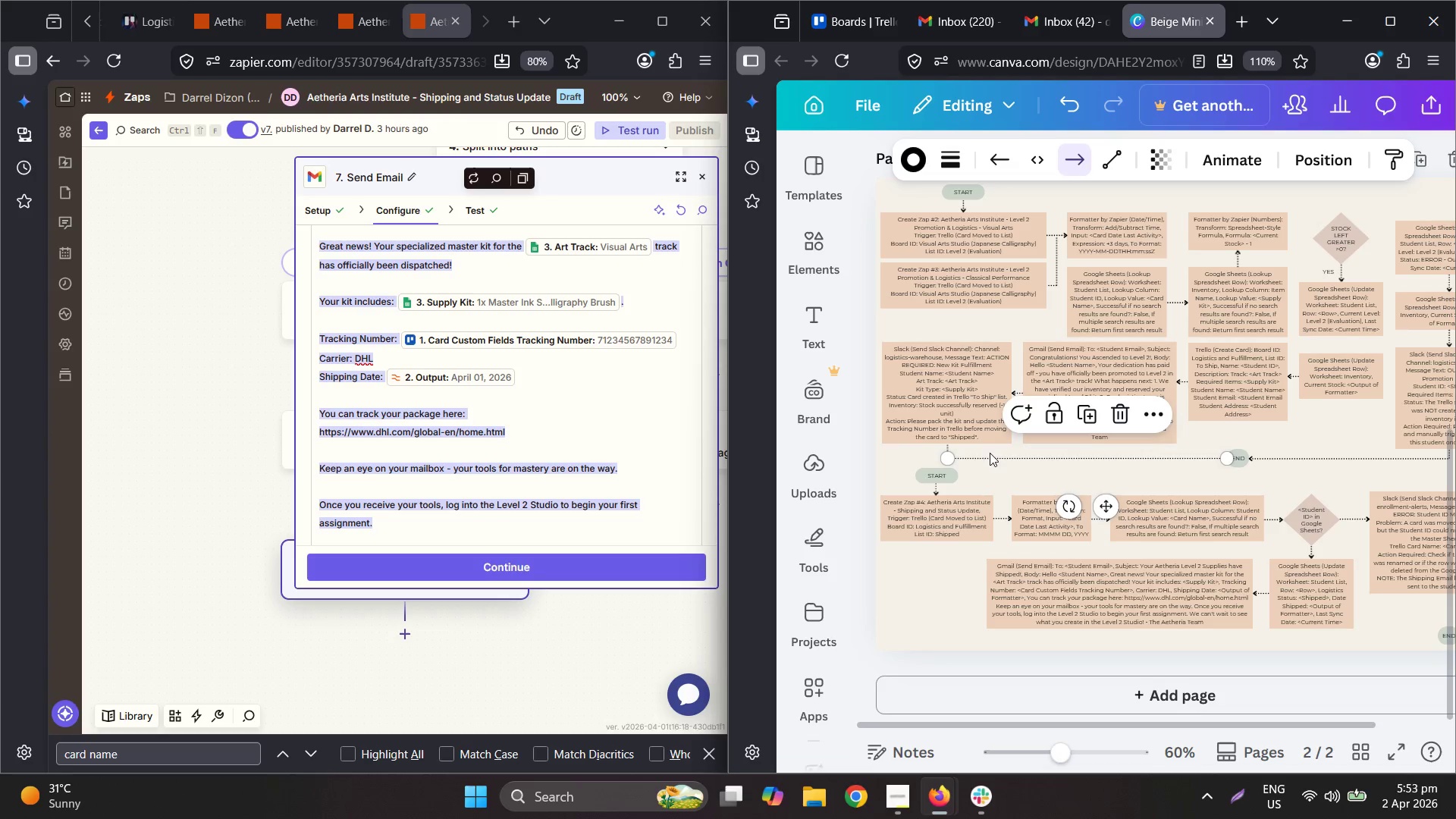 
key(Control+ControlLeft)
 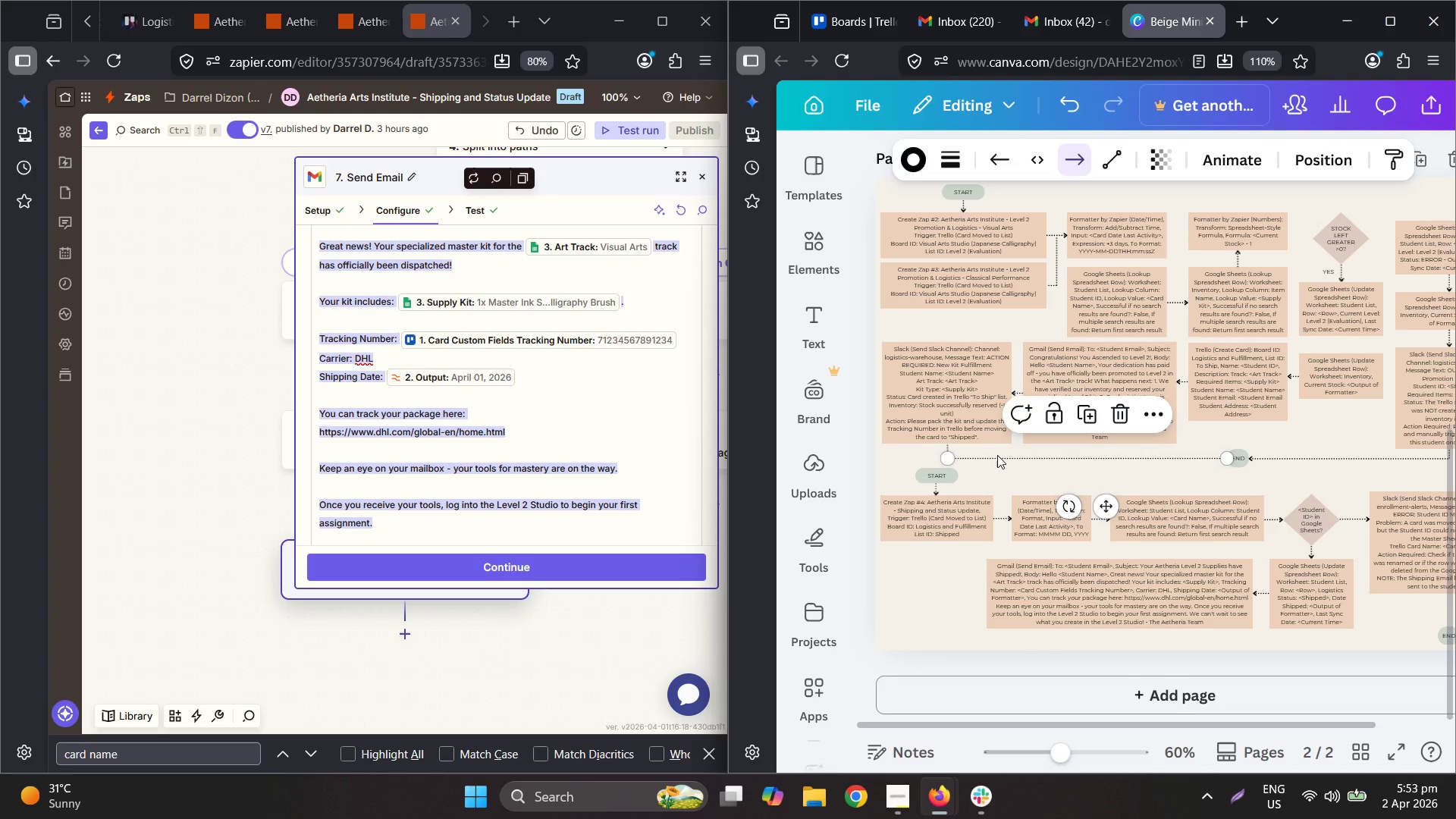 
key(Control+C)
 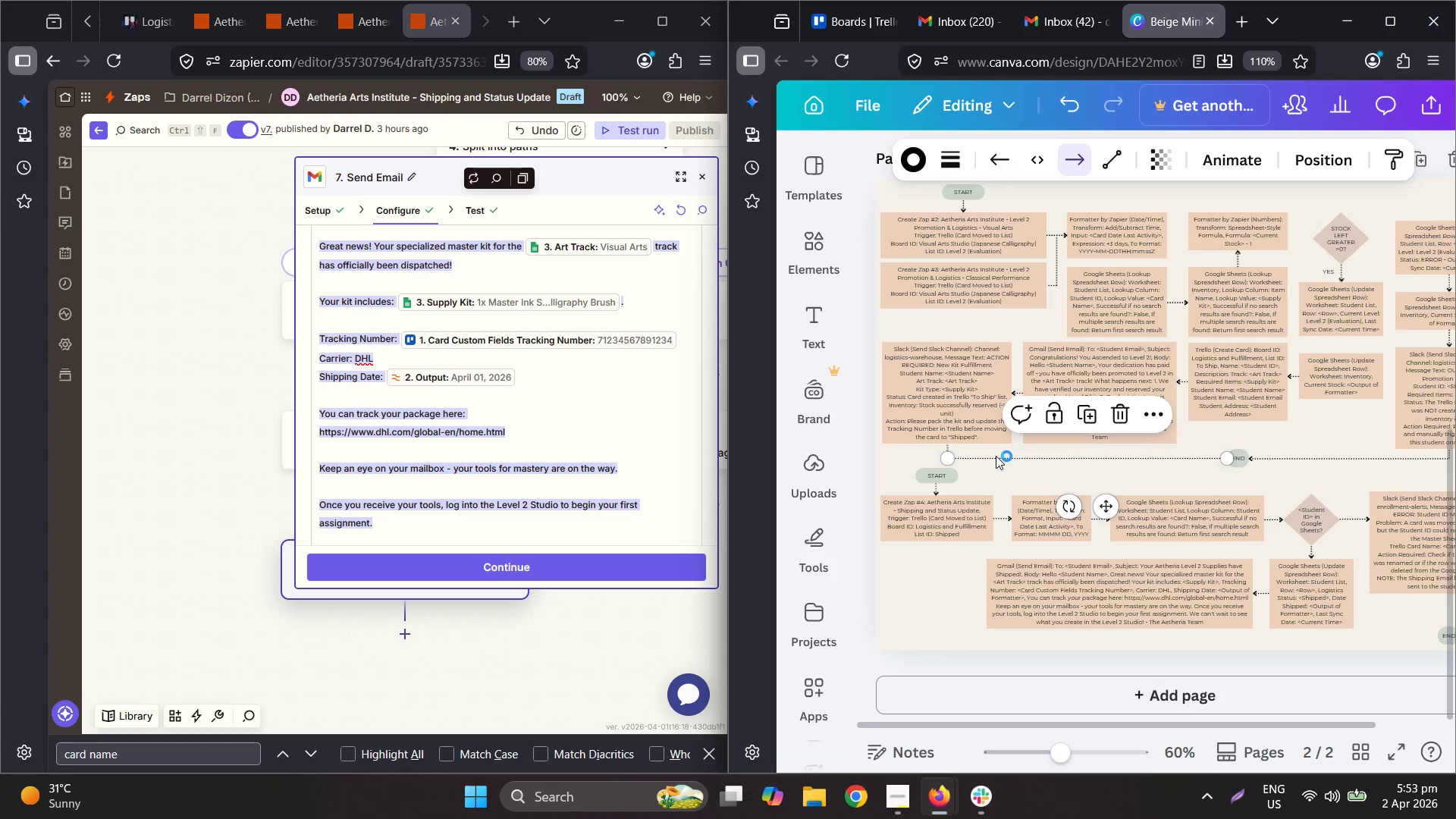 
key(Control+V)
 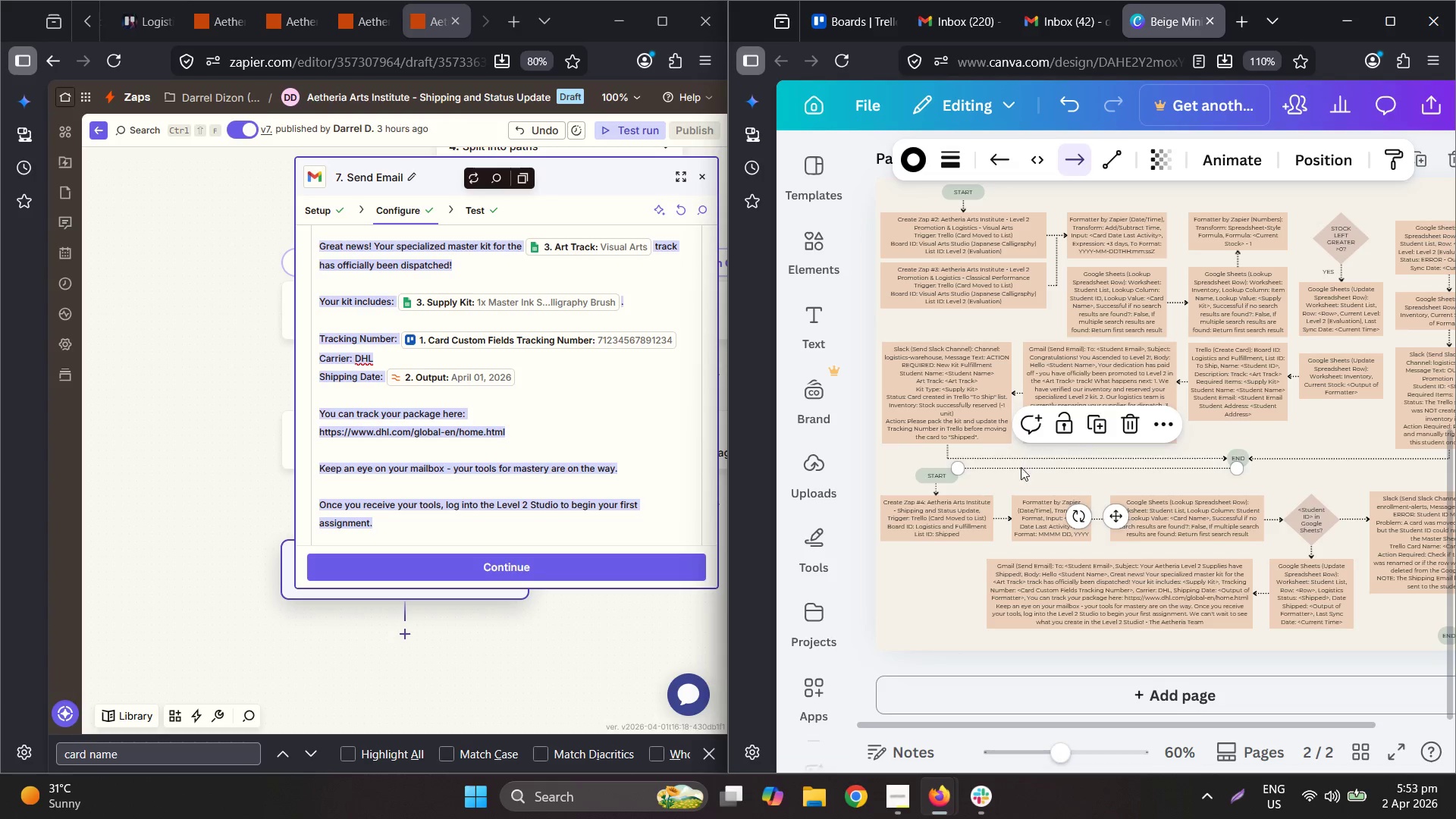 
left_click_drag(start_coordinate=[1024, 469], to_coordinate=[1222, 638])
 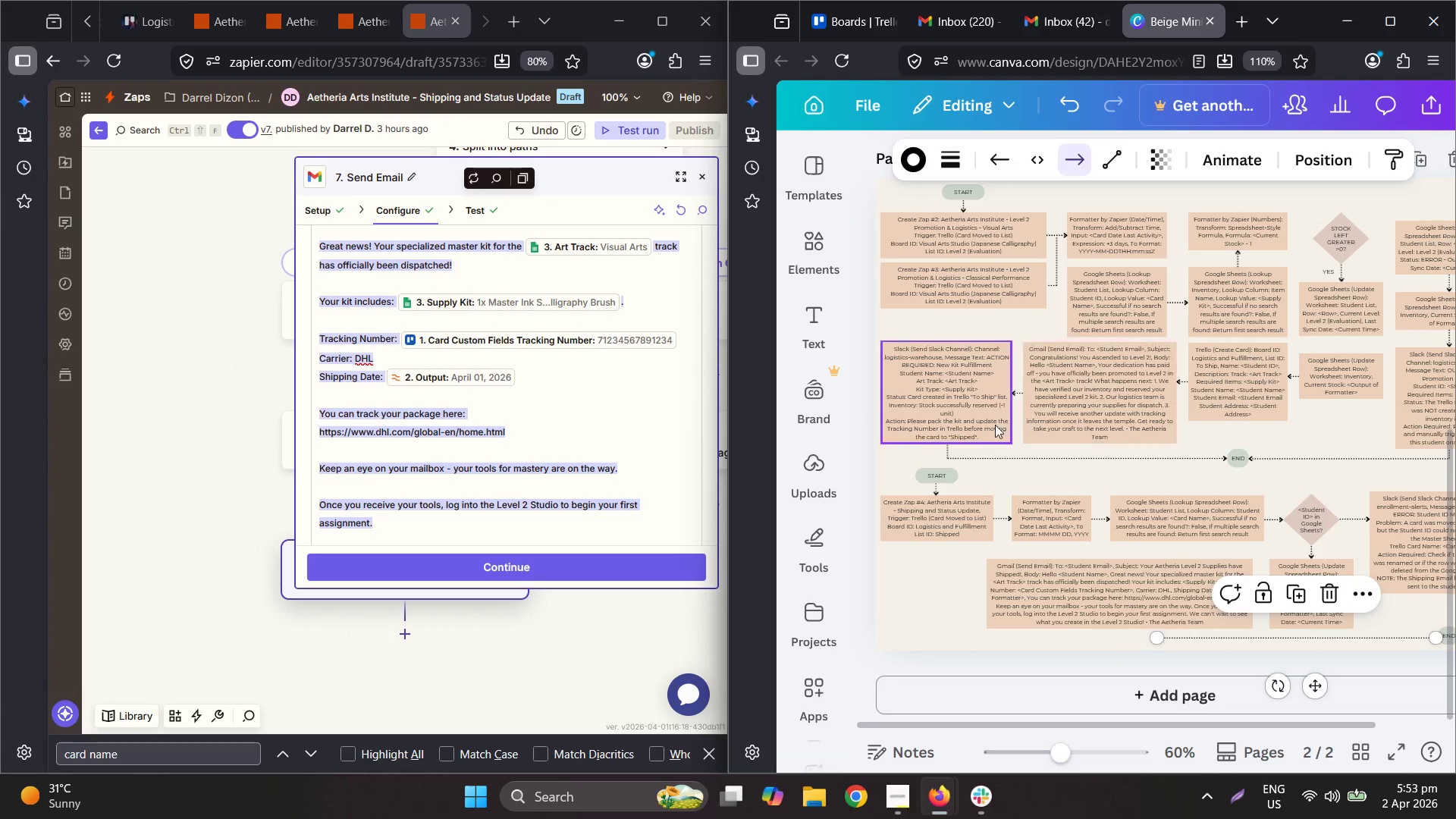 
left_click([944, 451])
 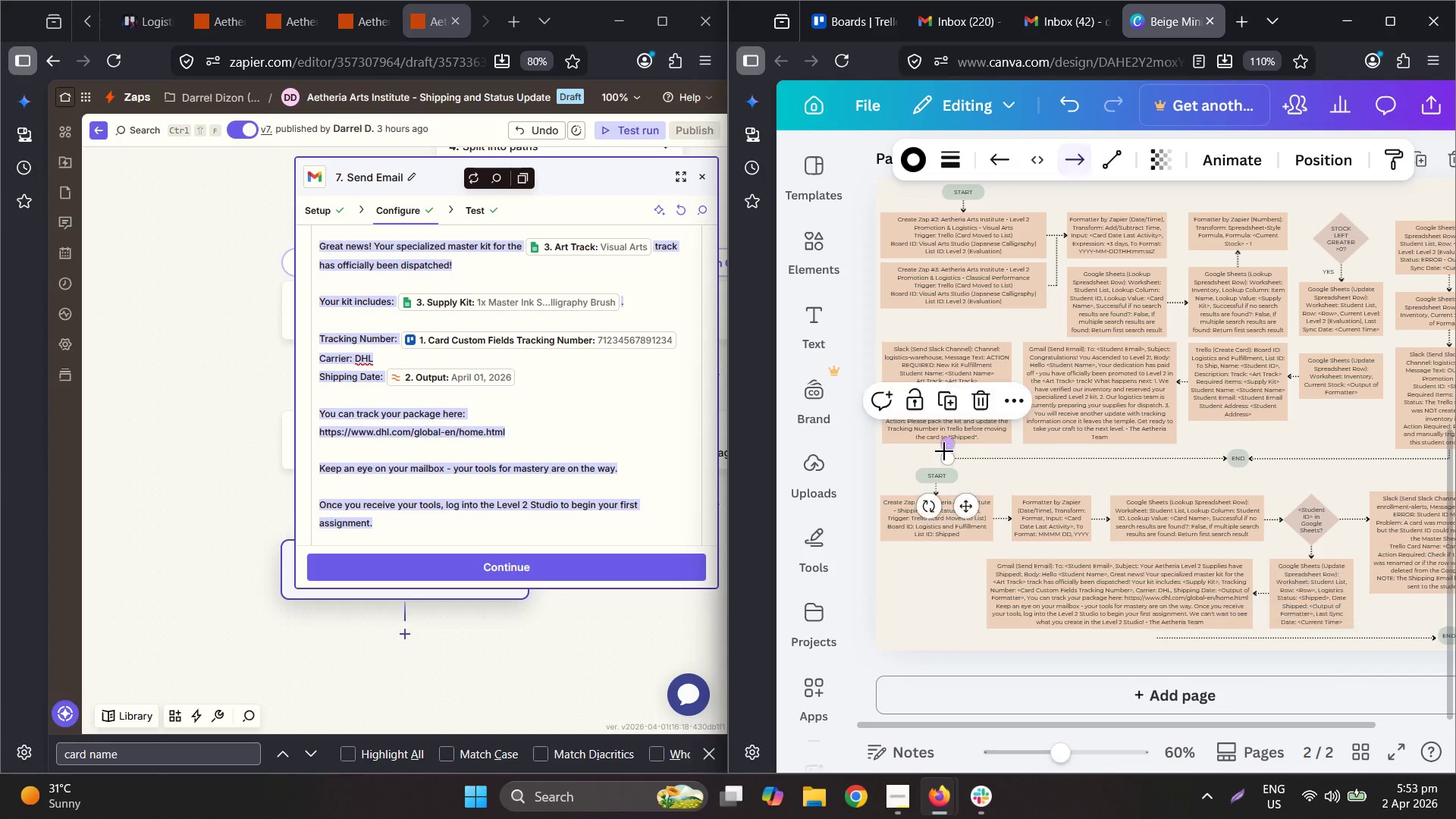 
key(Control+C)
 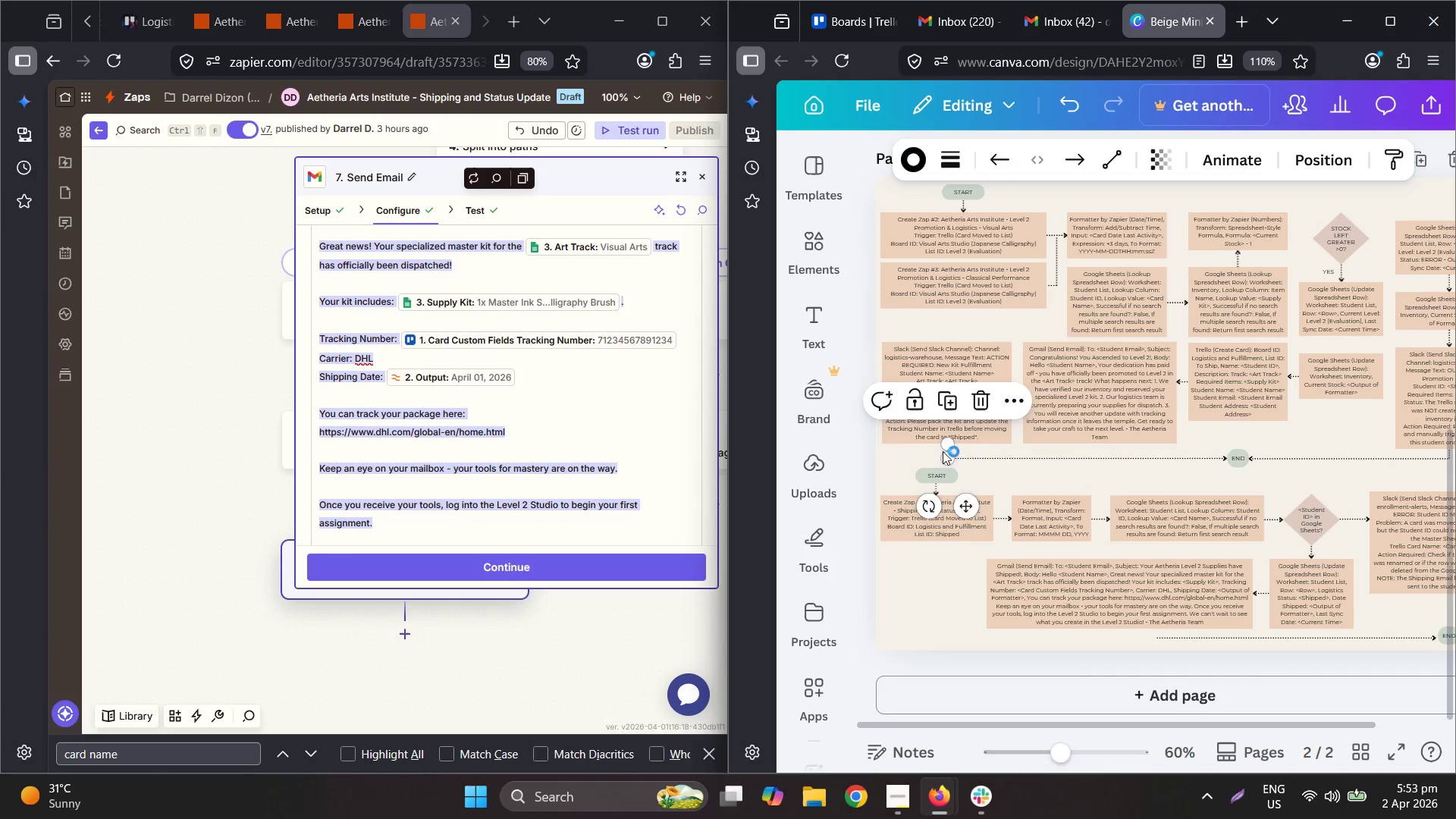 
key(Control+V)
 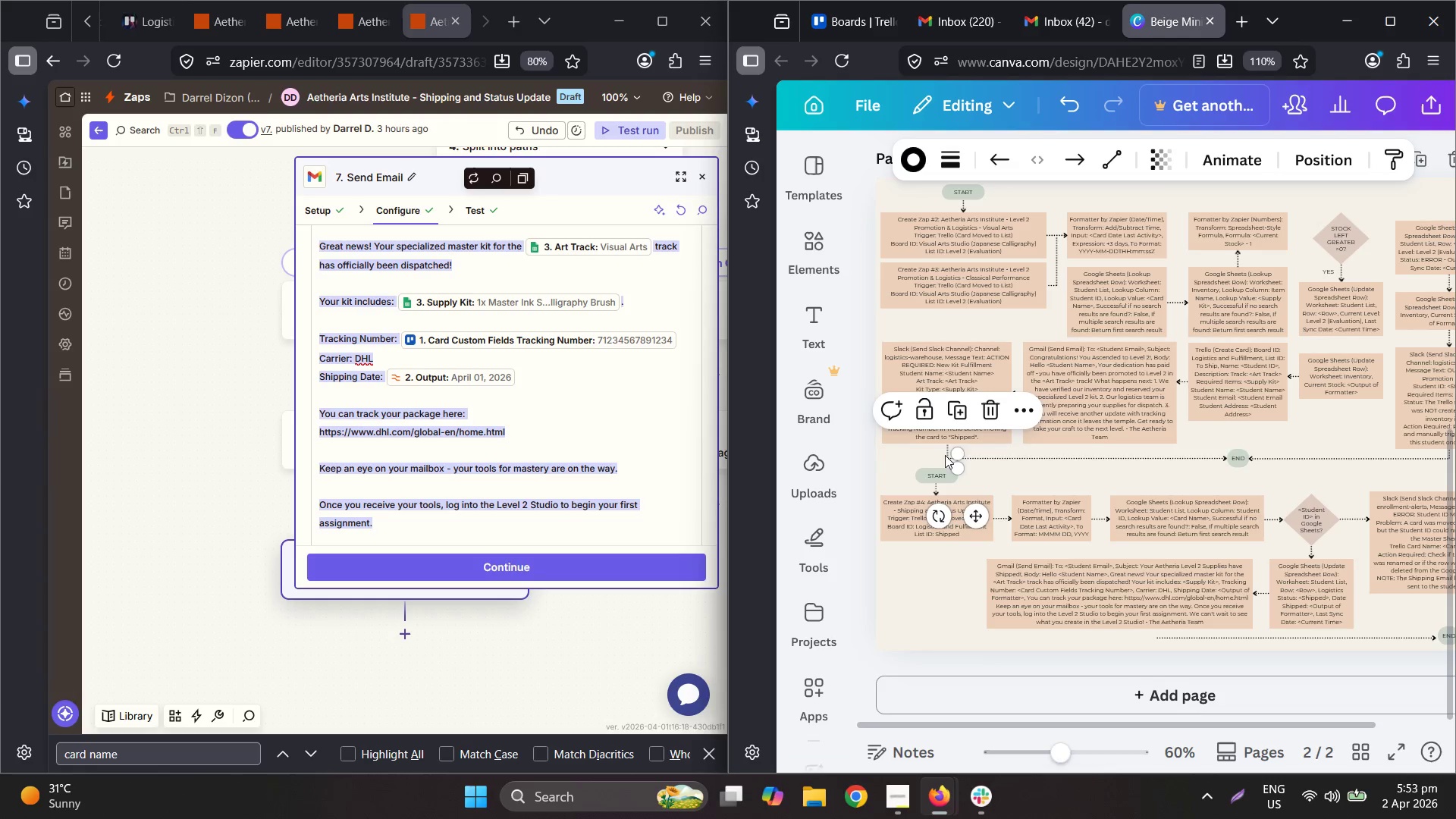 
hold_key(key=ControlLeft, duration=0.45)
scroll: coordinate [962, 466], scroll_direction: up, amount: 3.0
 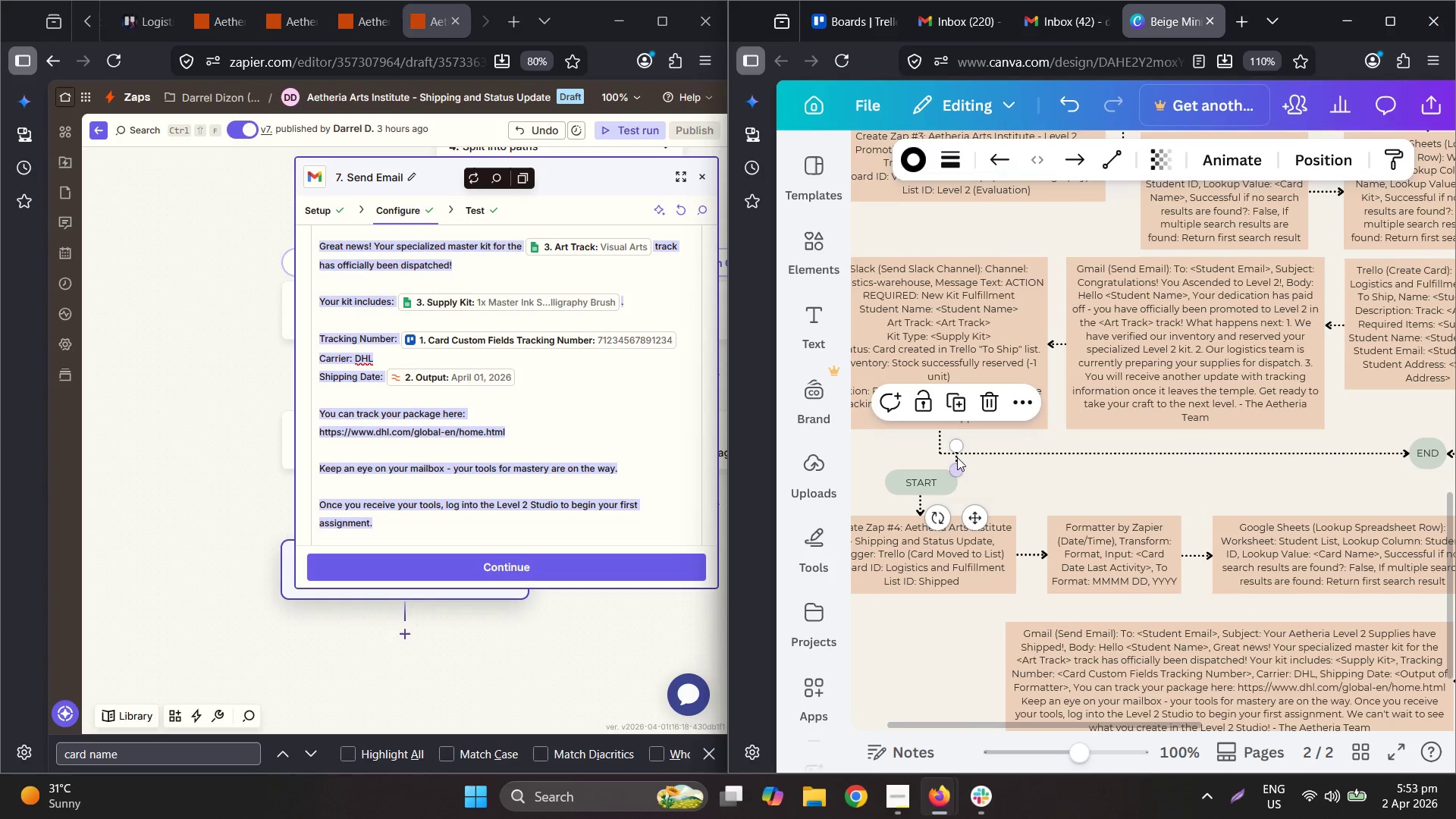 
left_click_drag(start_coordinate=[956, 456], to_coordinate=[1231, 680])
 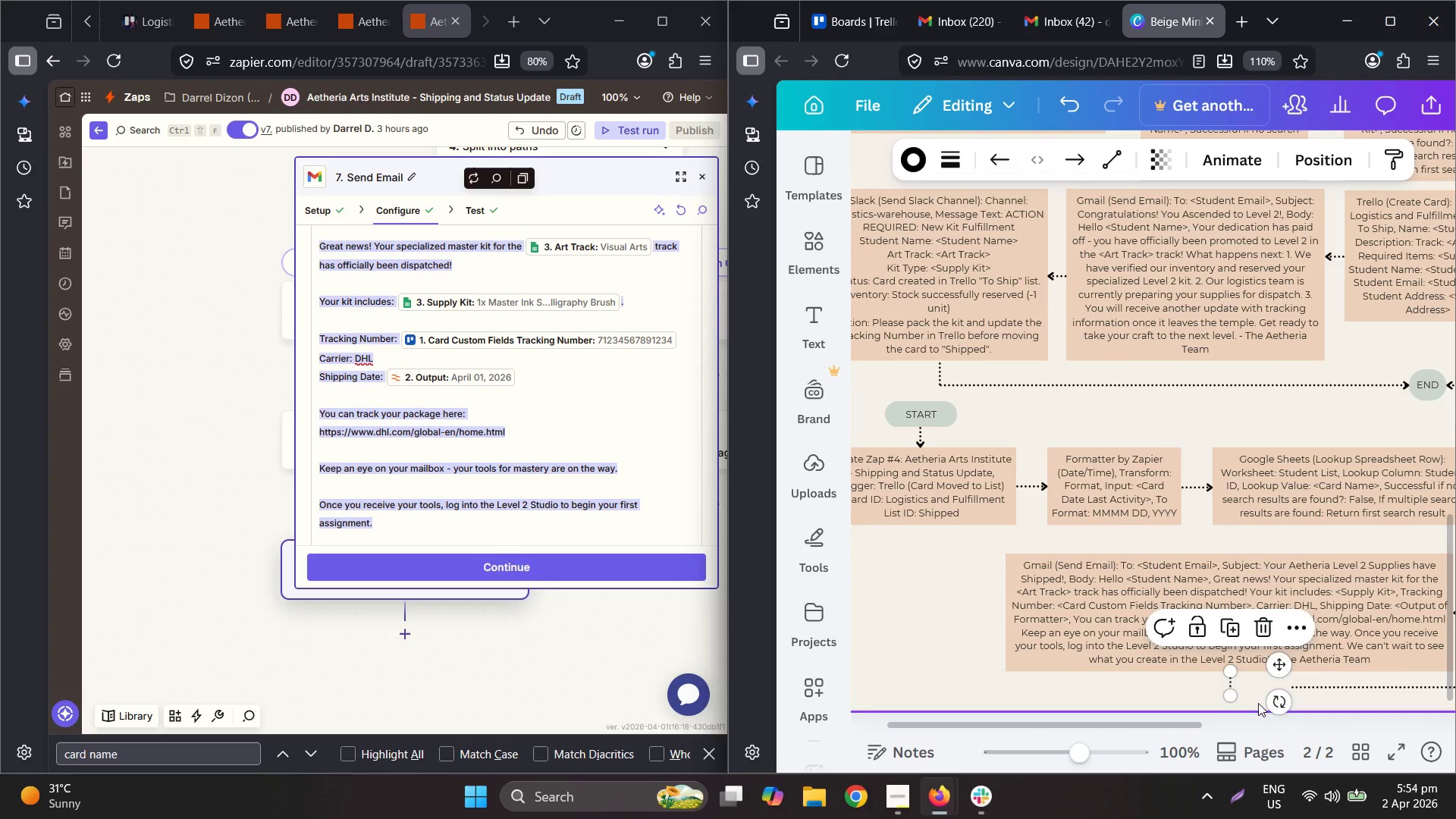 
scroll: coordinate [1087, 567], scroll_direction: down, amount: 1.0
 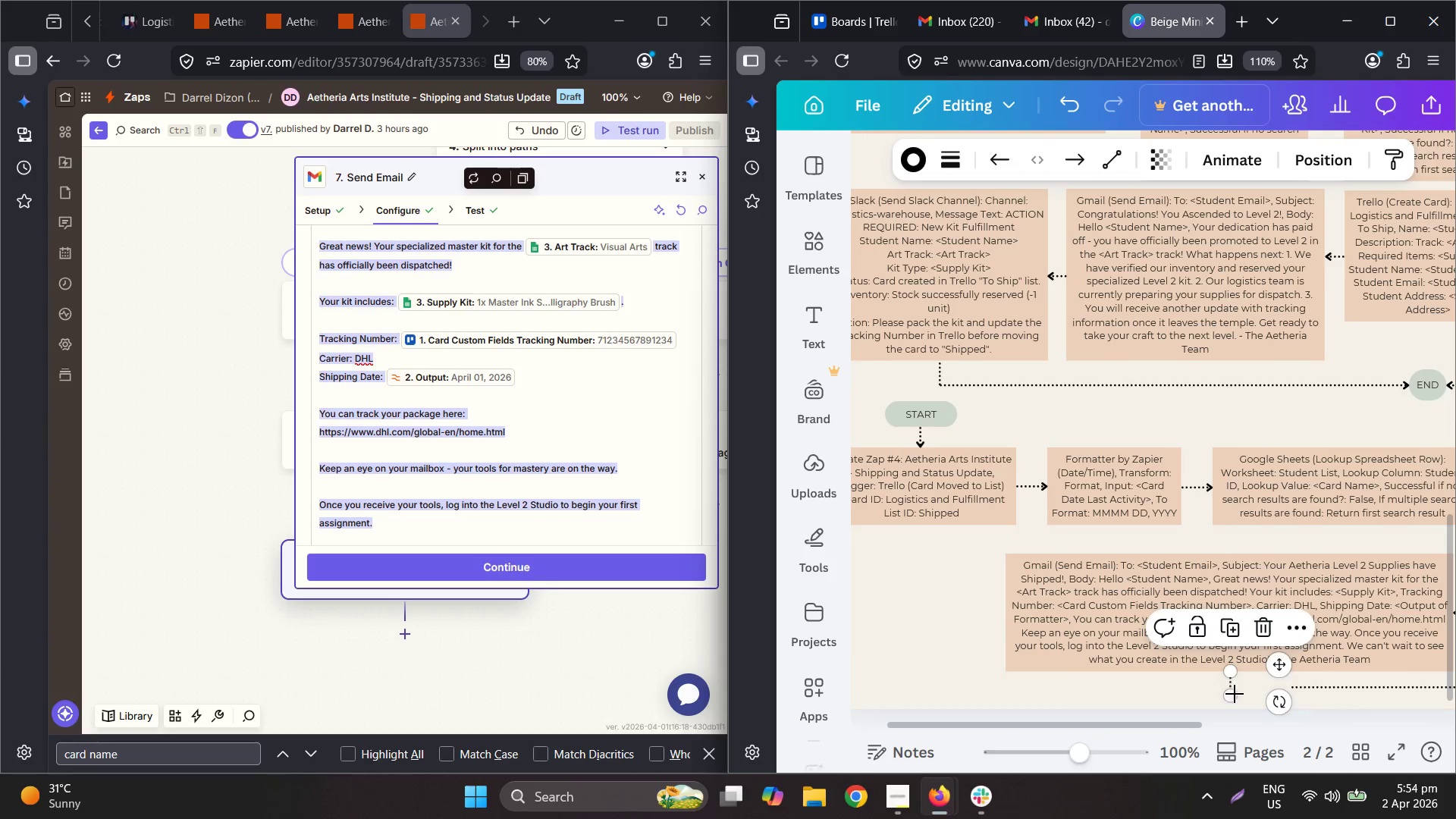 
left_click_drag(start_coordinate=[1285, 686], to_coordinate=[1226, 689])
 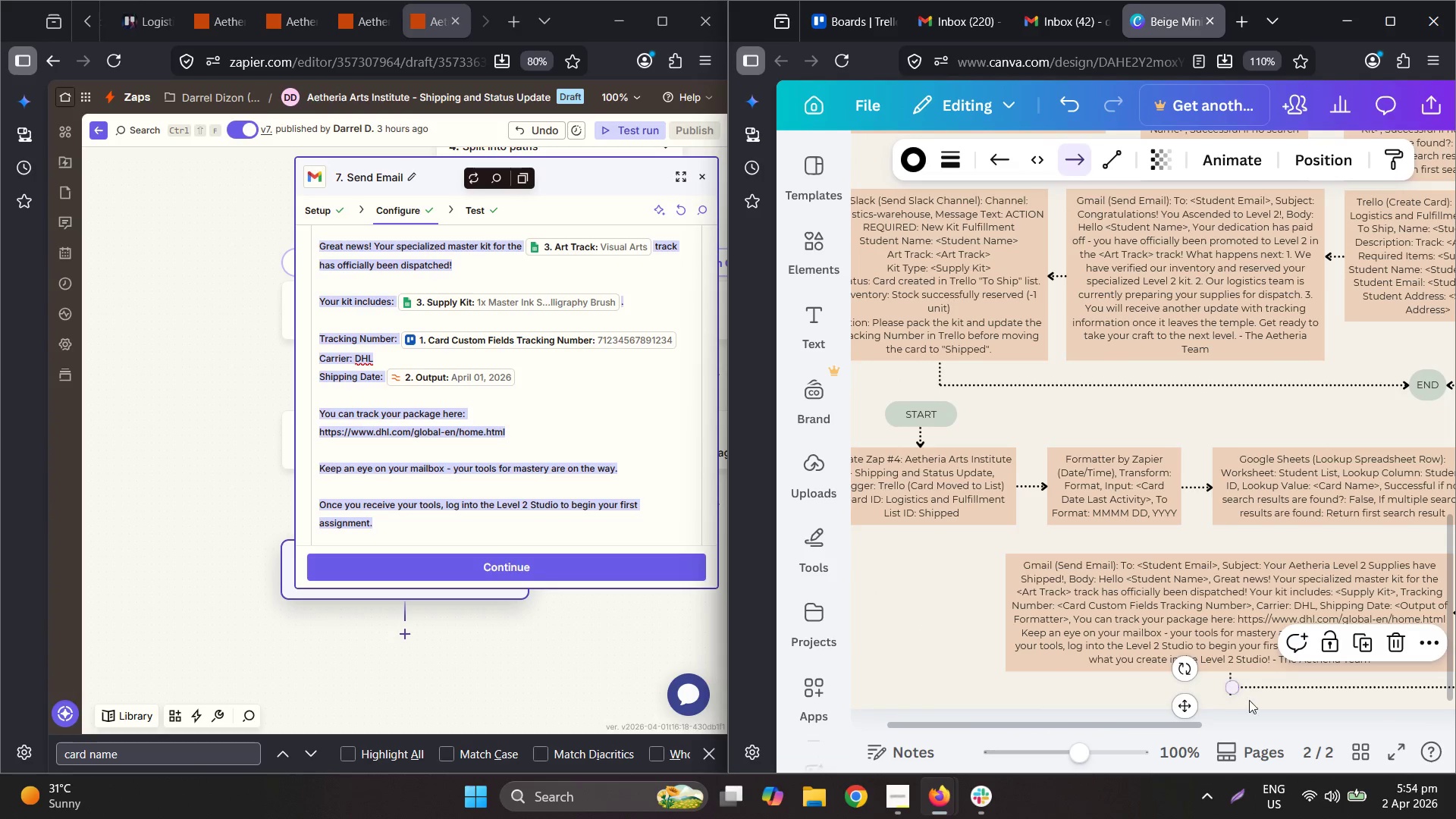 
hold_key(key=ControlLeft, duration=0.53)
scroll: coordinate [1264, 692], scroll_direction: up, amount: 5.0
 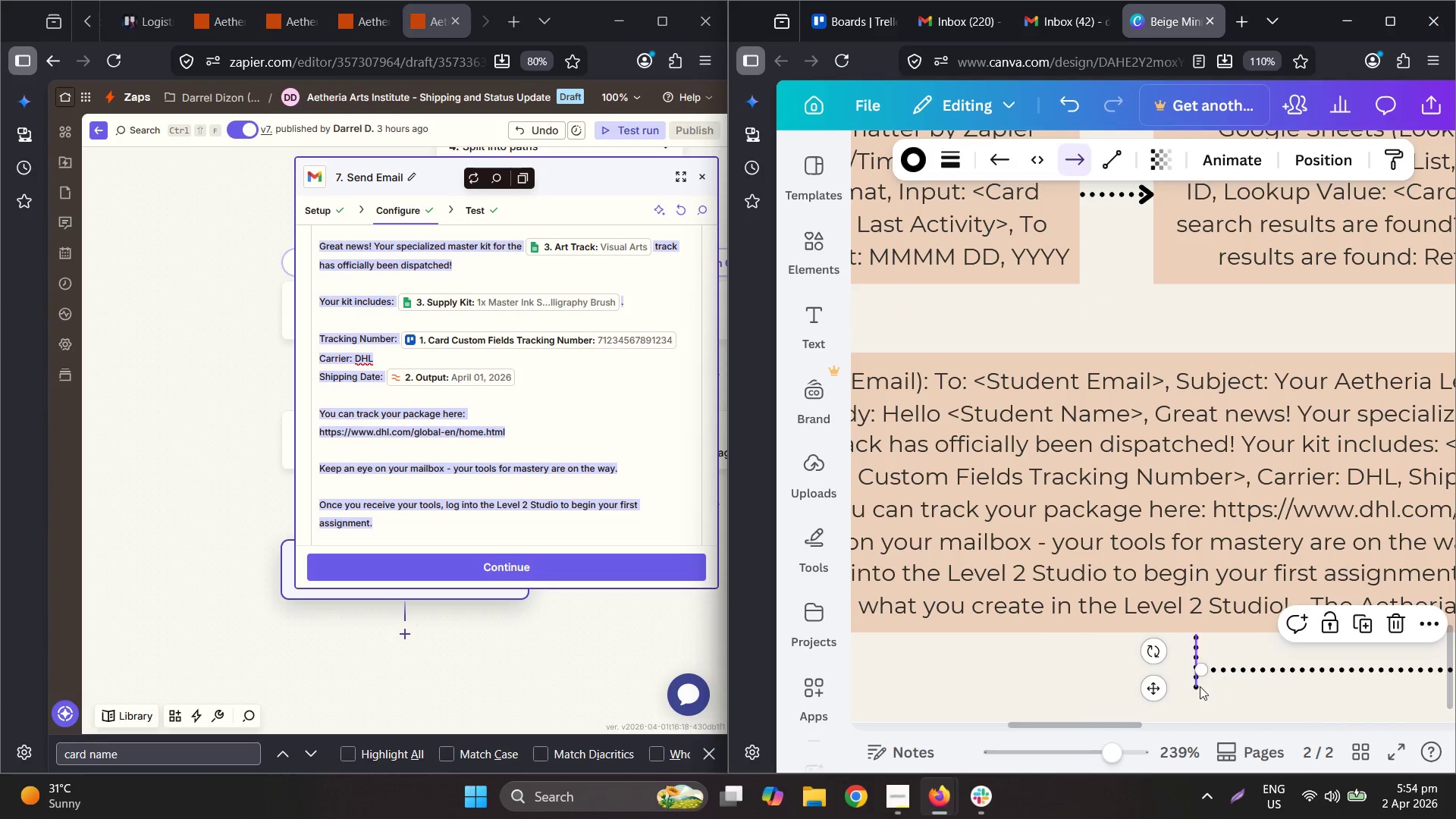 
left_click([1198, 687])
 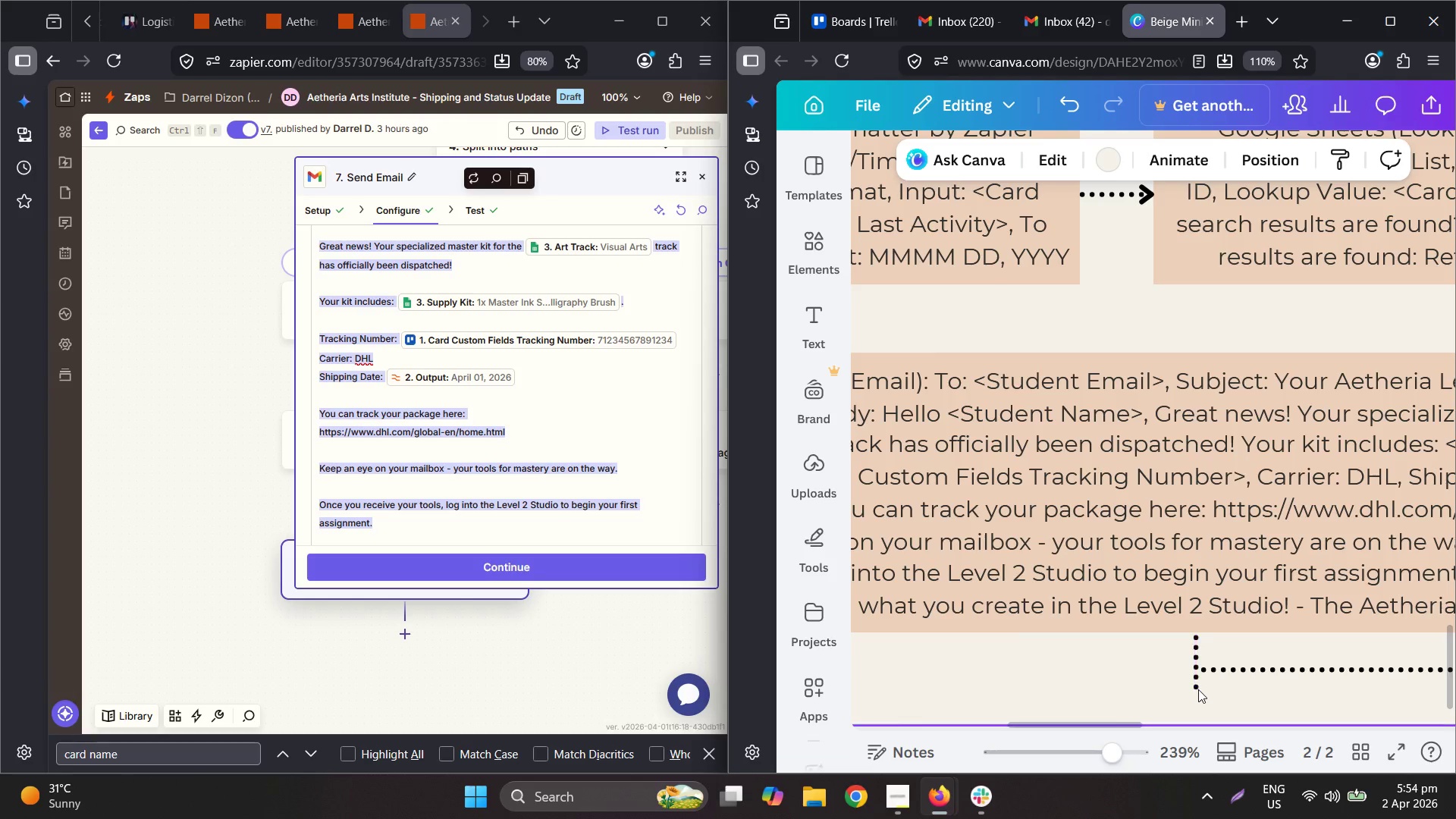 
left_click([1197, 689])
 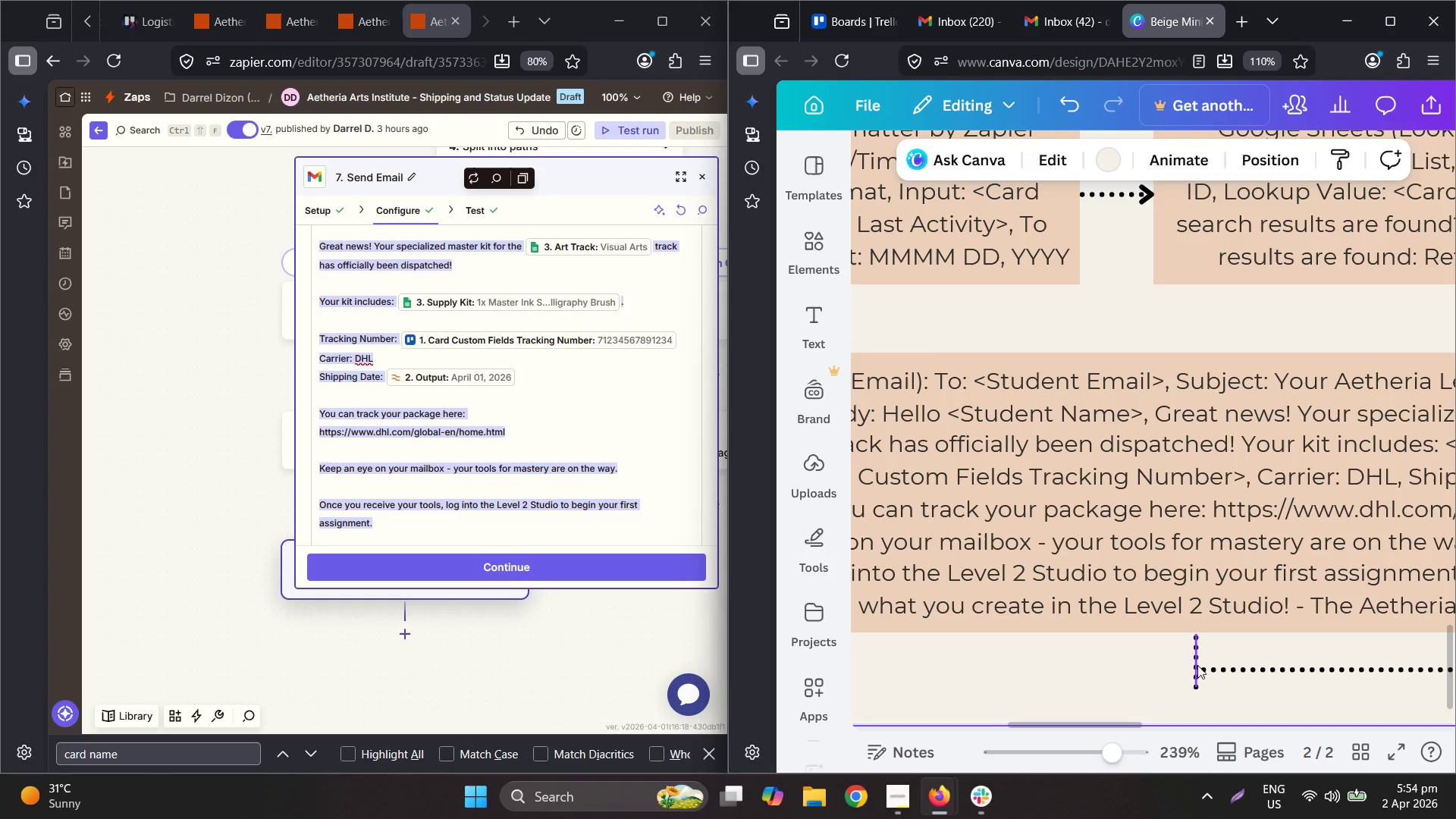 
double_click([1194, 656])
 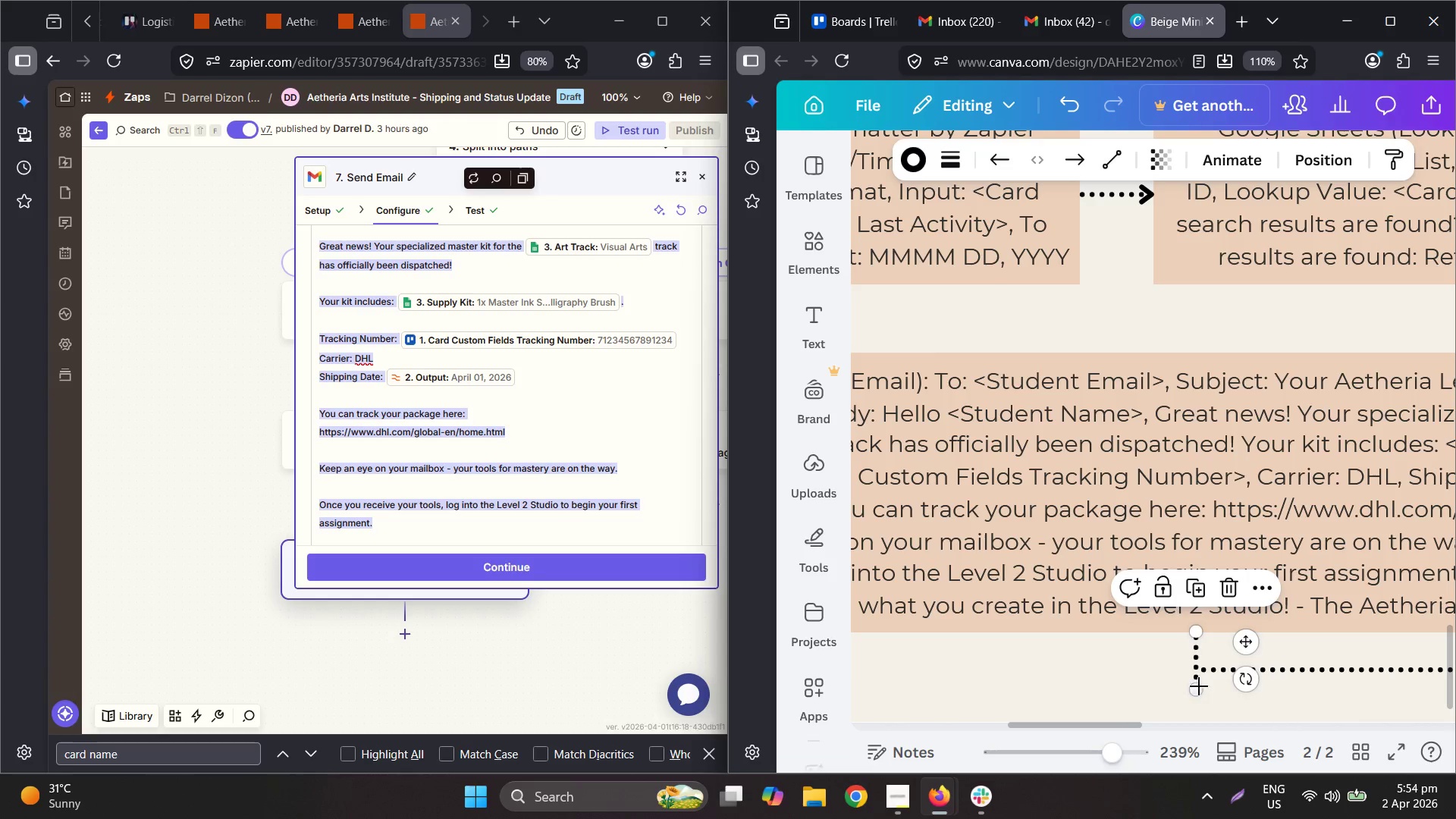 
left_click_drag(start_coordinate=[1194, 697], to_coordinate=[1194, 676])
 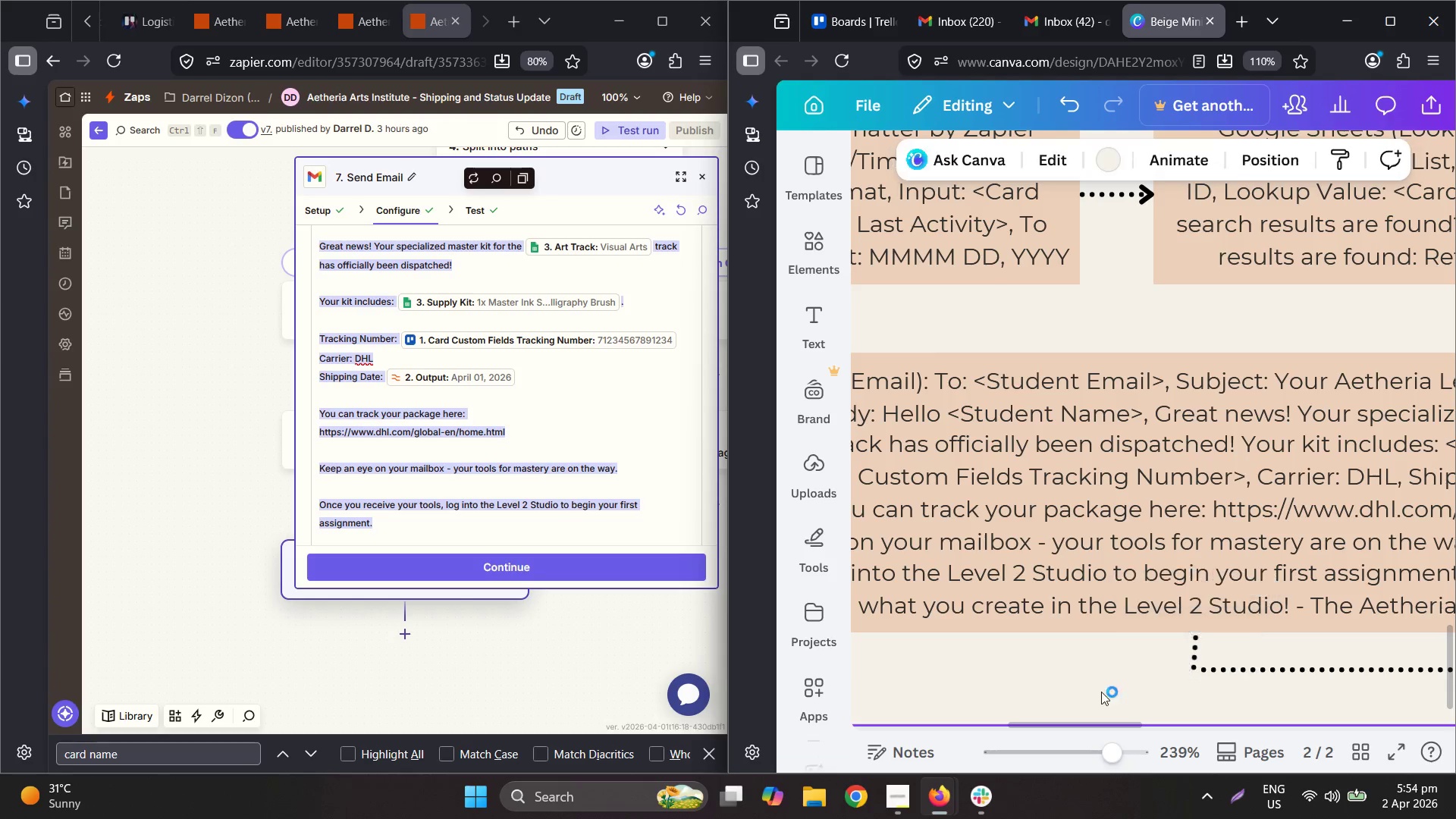 
hold_key(key=ControlLeft, duration=0.88)
scroll: coordinate [1228, 666], scroll_direction: down, amount: 5.0
 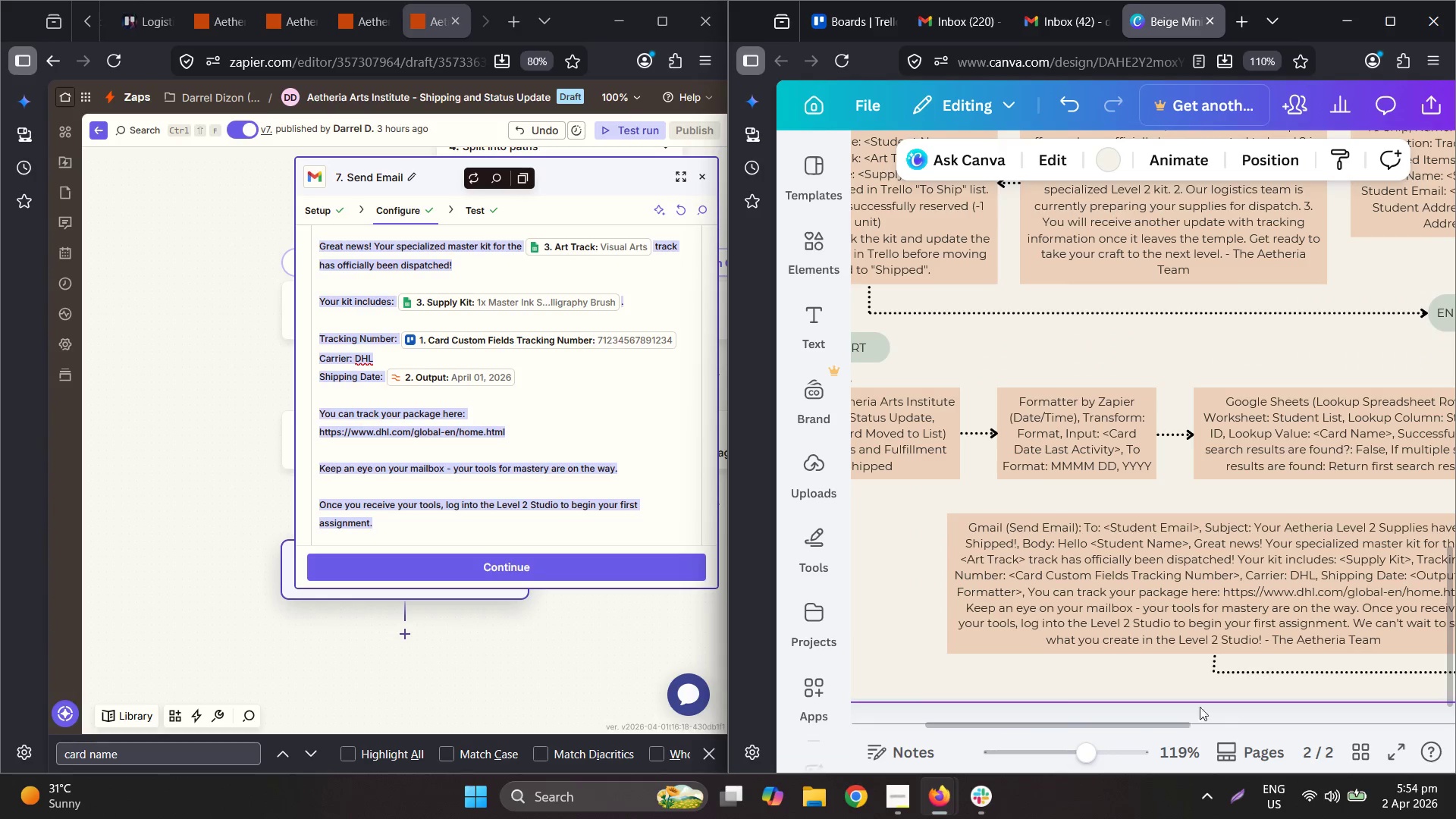 
hold_key(key=ControlLeft, duration=0.58)
 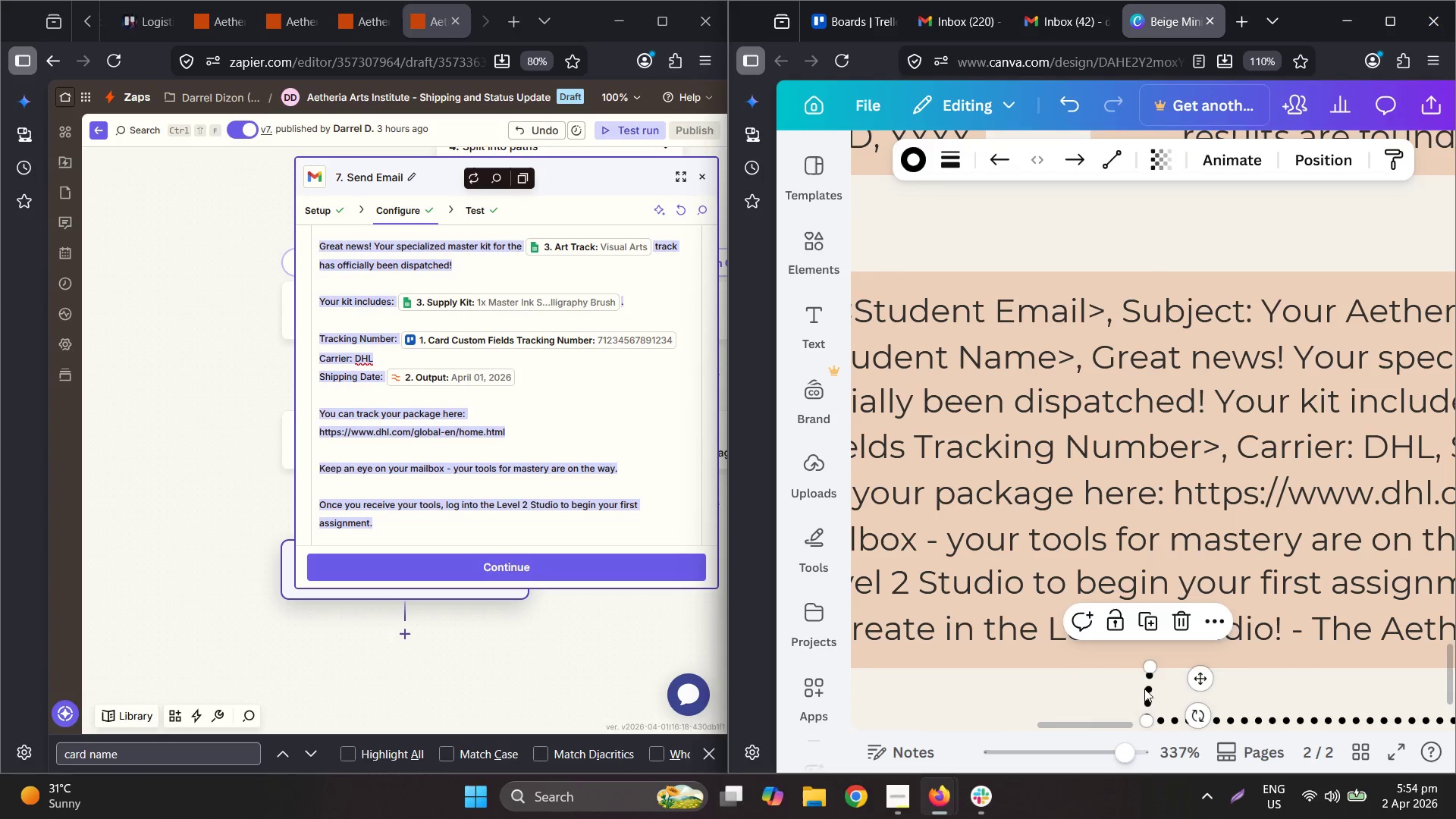 
left_click([1144, 689])
 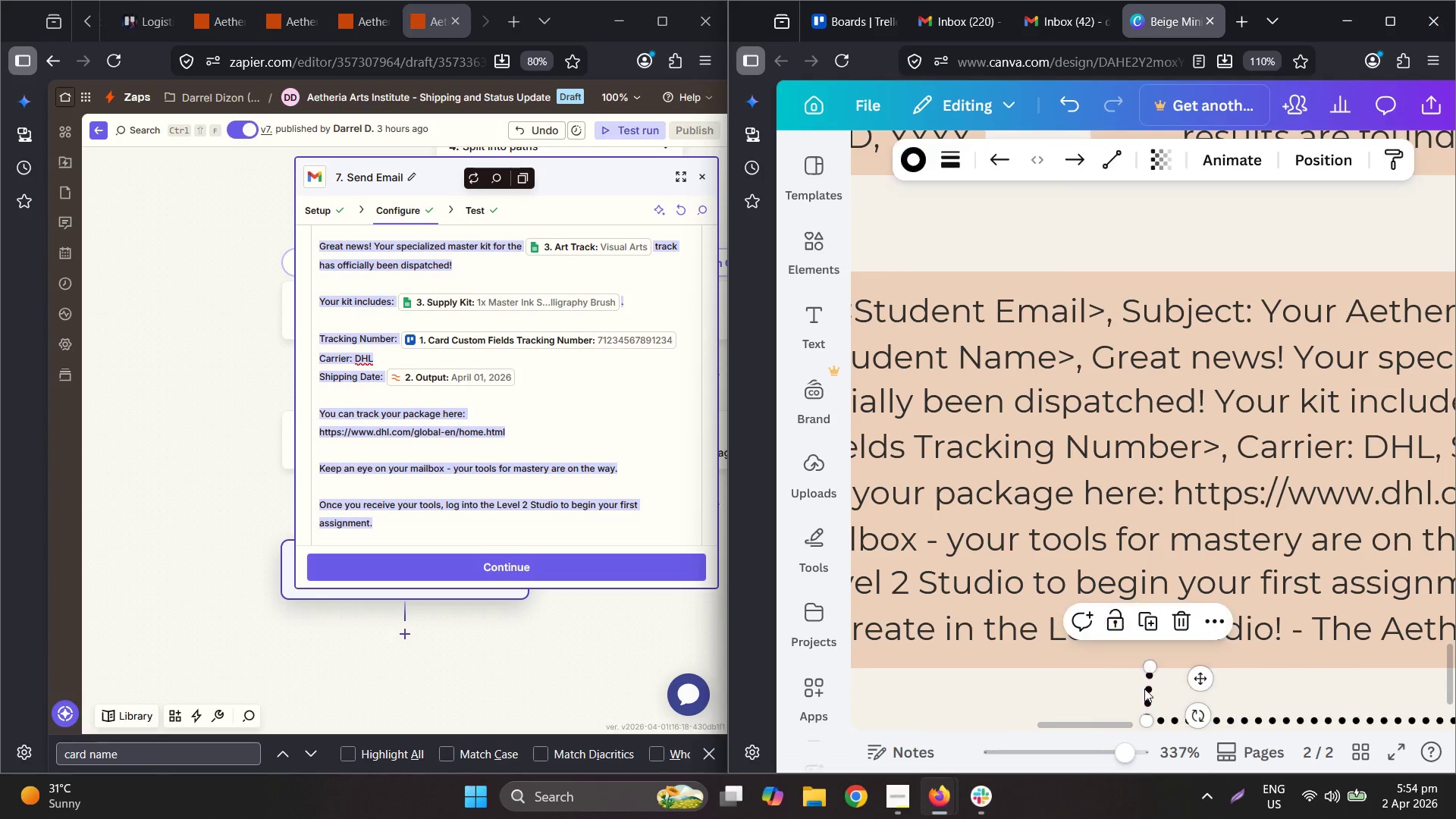 
scroll: coordinate [1243, 639], scroll_direction: up, amount: 6.0
 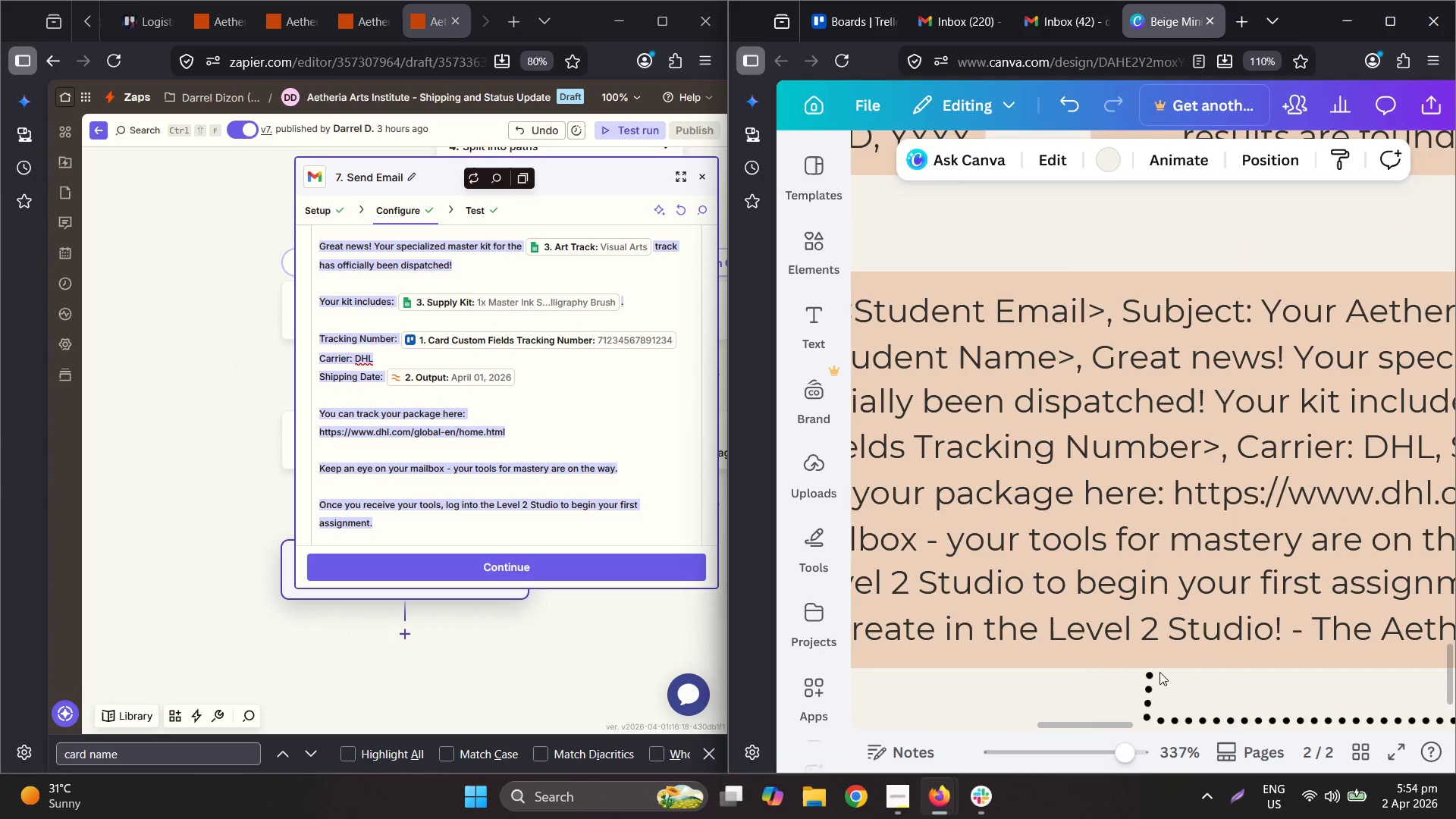 
left_click_drag(start_coordinate=[1144, 689], to_coordinate=[1141, 657])
 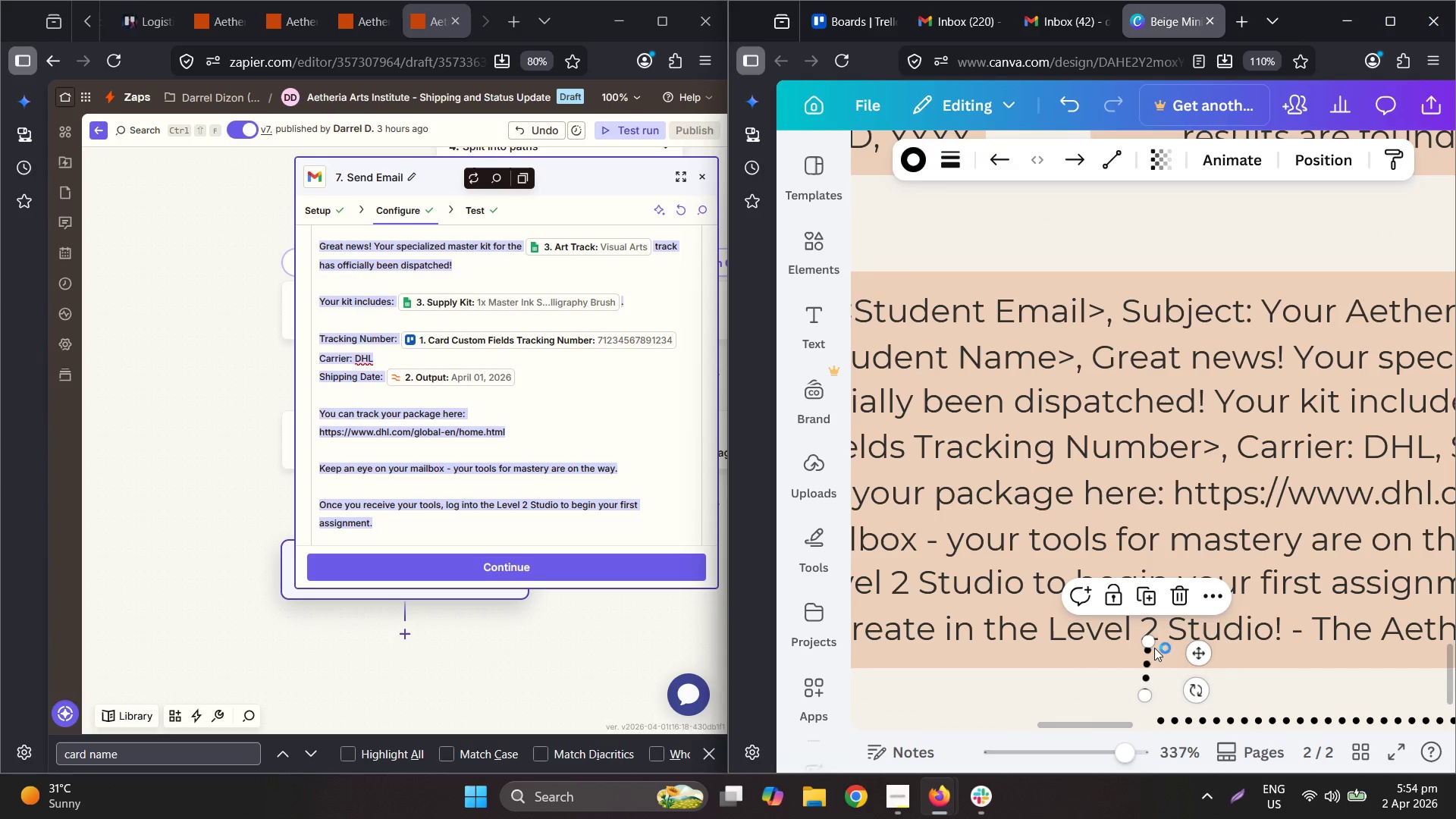 
left_click_drag(start_coordinate=[1150, 646], to_coordinate=[1144, 646])
 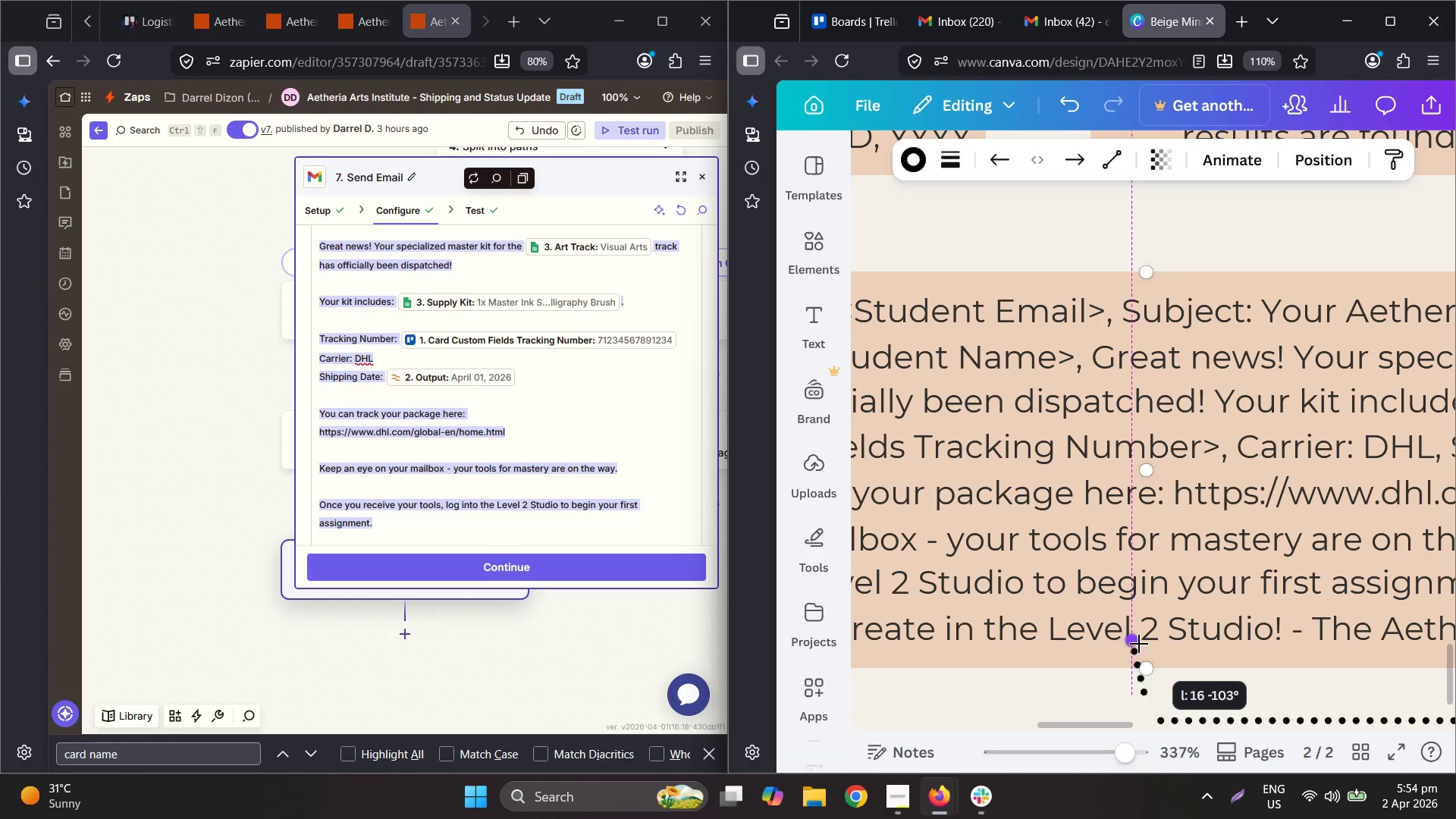 
left_click_drag(start_coordinate=[1146, 667], to_coordinate=[1067, 221])
 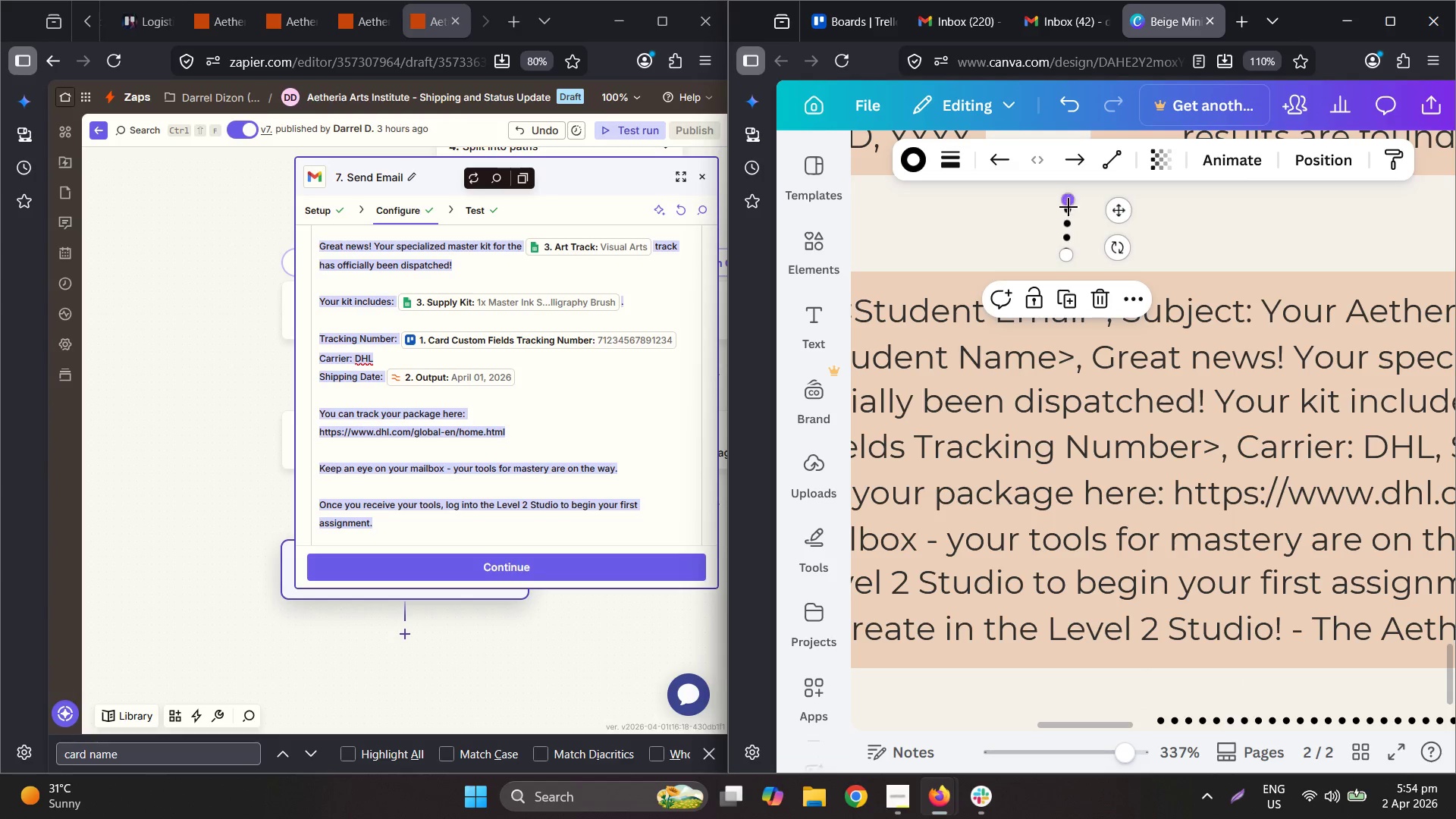 
left_click_drag(start_coordinate=[1068, 206], to_coordinate=[1067, 216])
 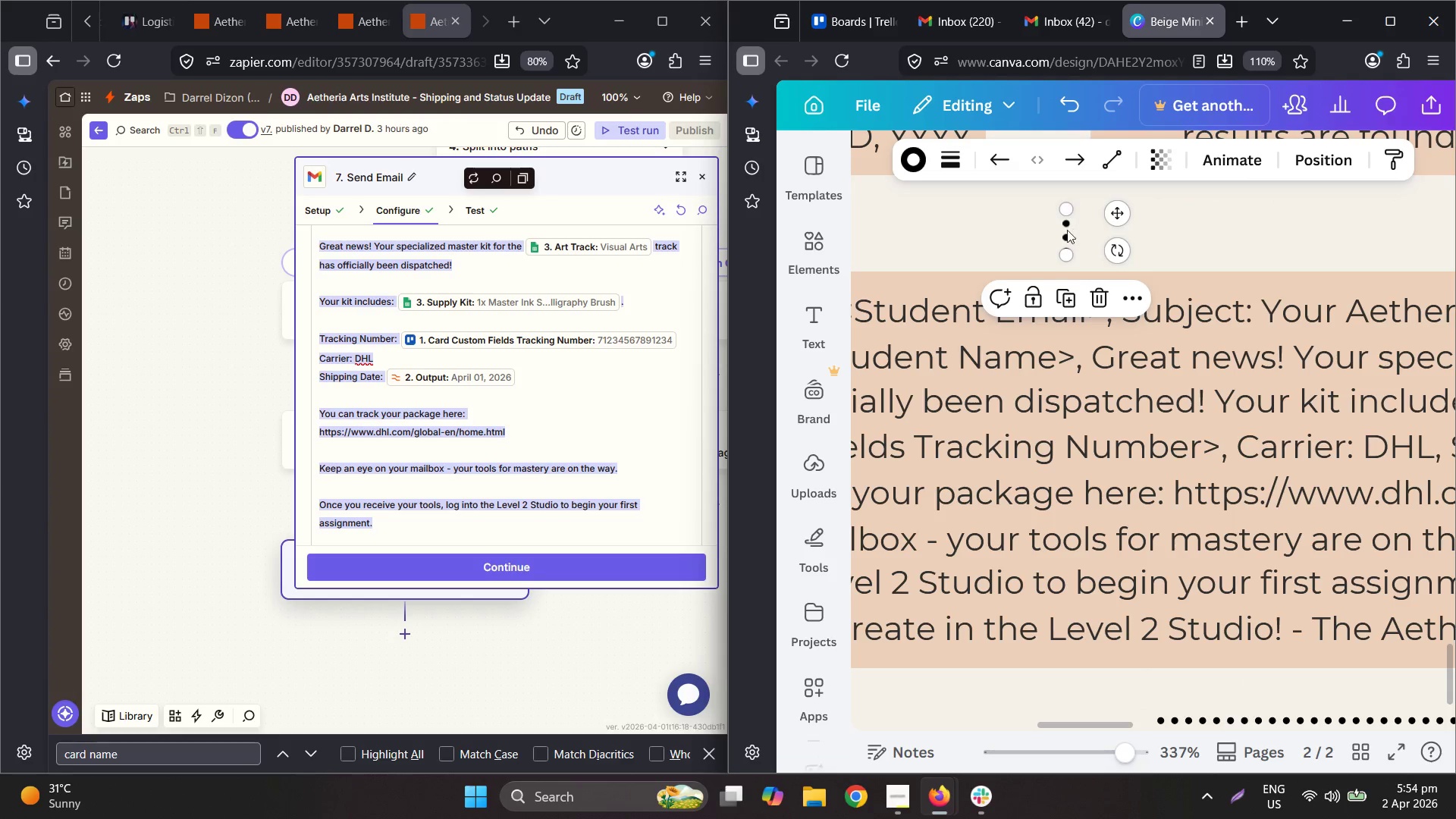 
left_click_drag(start_coordinate=[1066, 231], to_coordinate=[1161, 687])
 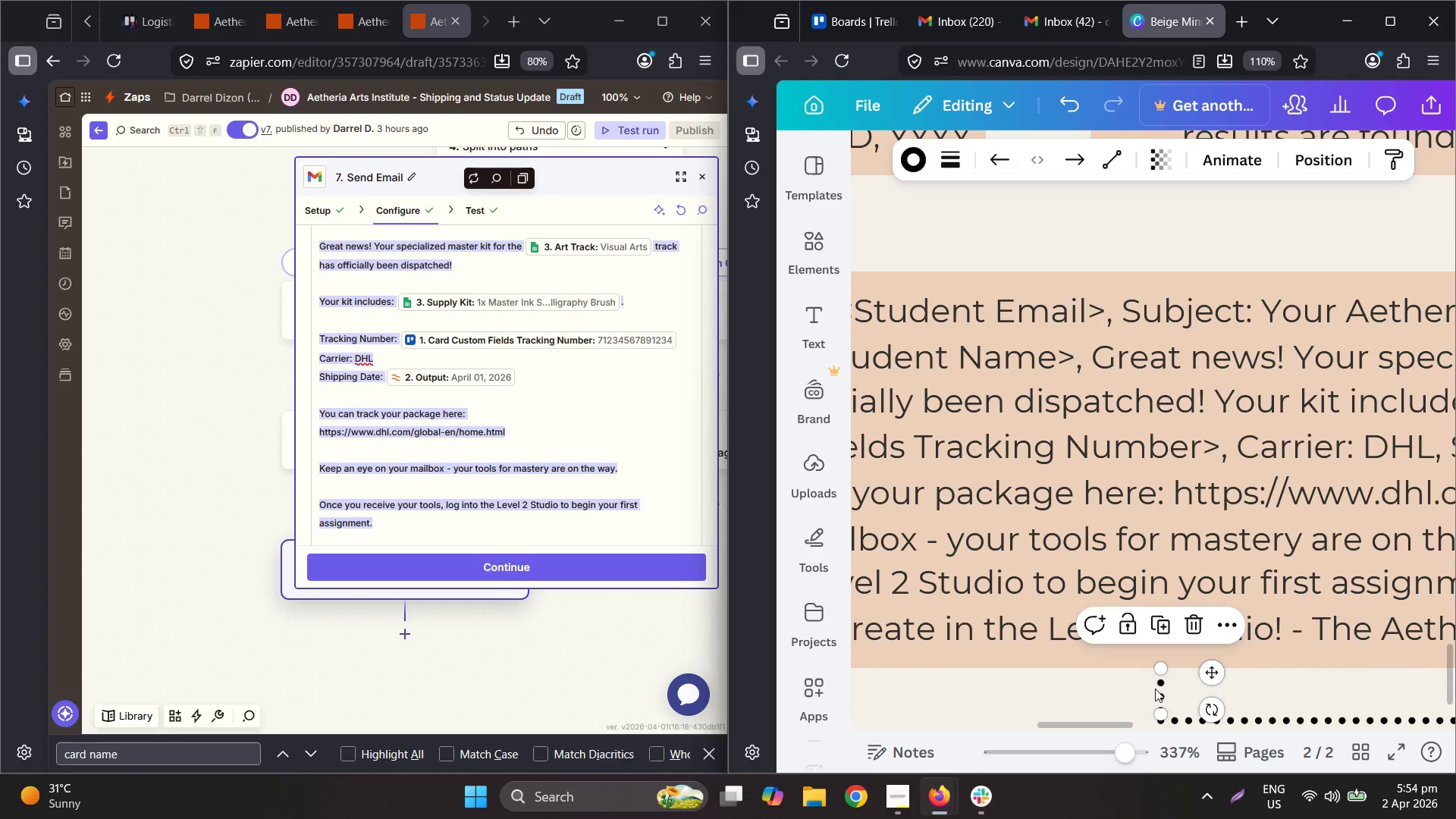 
left_click_drag(start_coordinate=[1166, 688], to_coordinate=[1167, 682])
 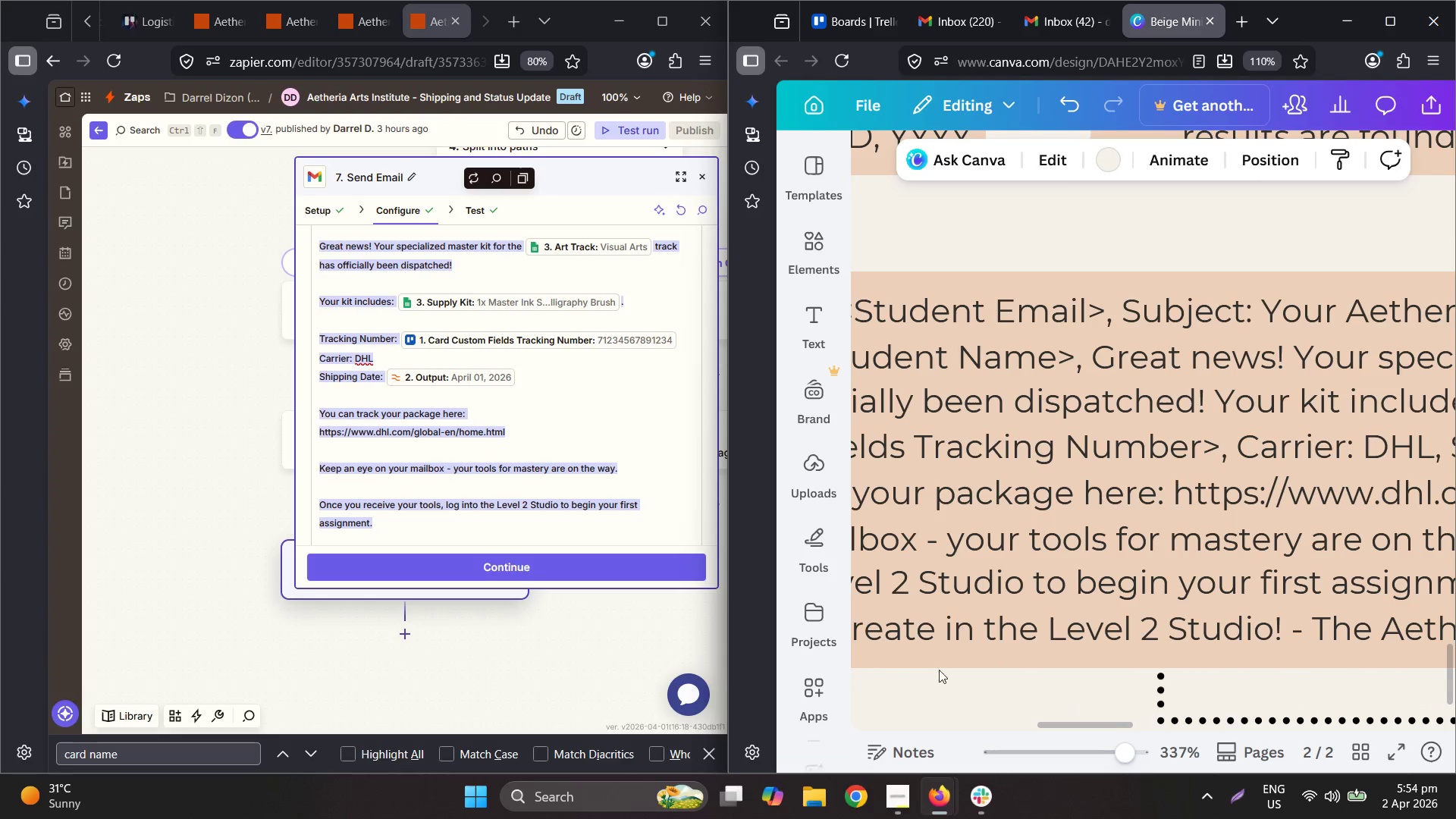 
hold_key(key=ControlLeft, duration=0.83)
scroll: coordinate [1149, 654], scroll_direction: down, amount: 6.0
 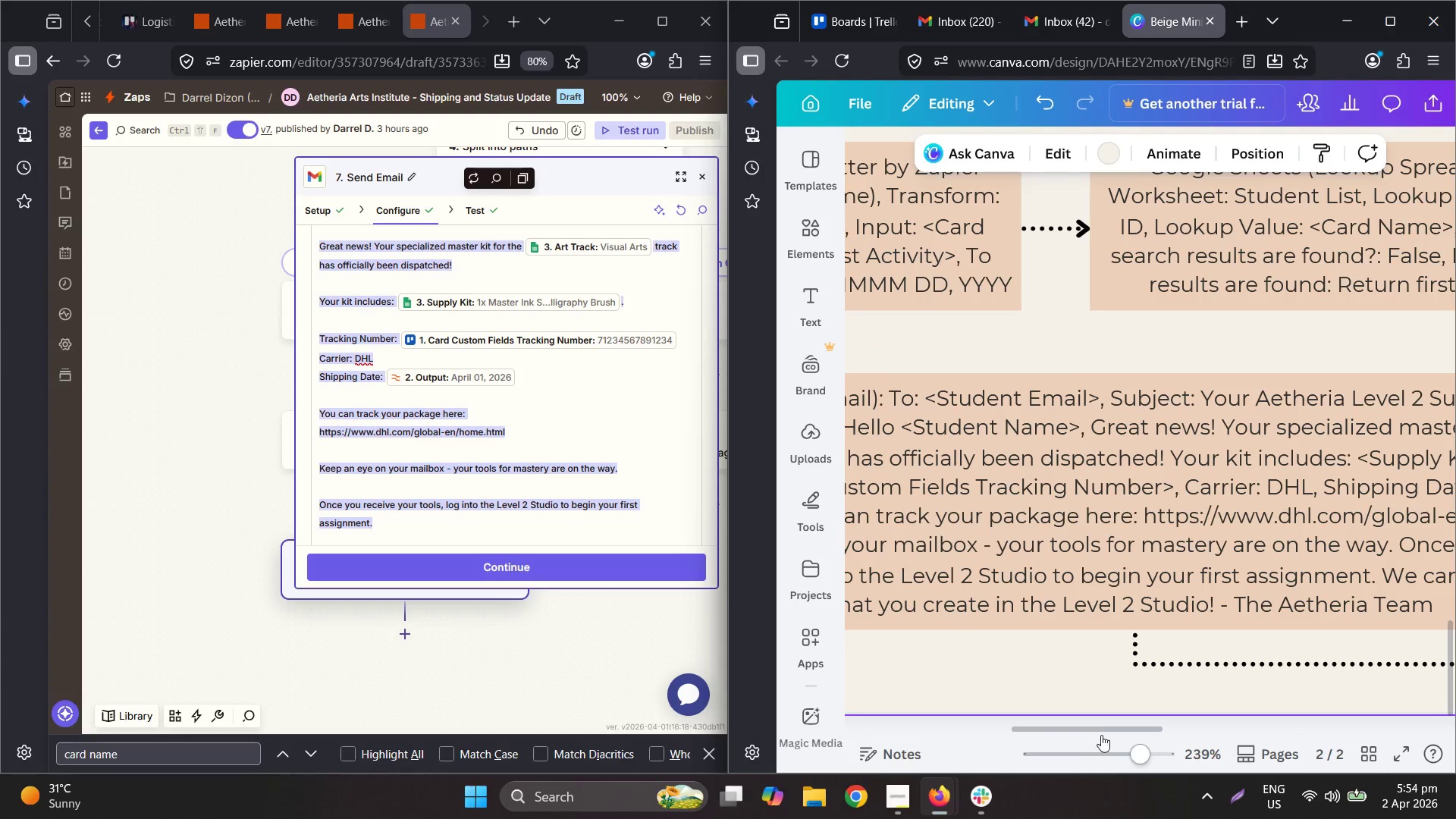 
left_click_drag(start_coordinate=[1102, 730], to_coordinate=[1455, 714])
 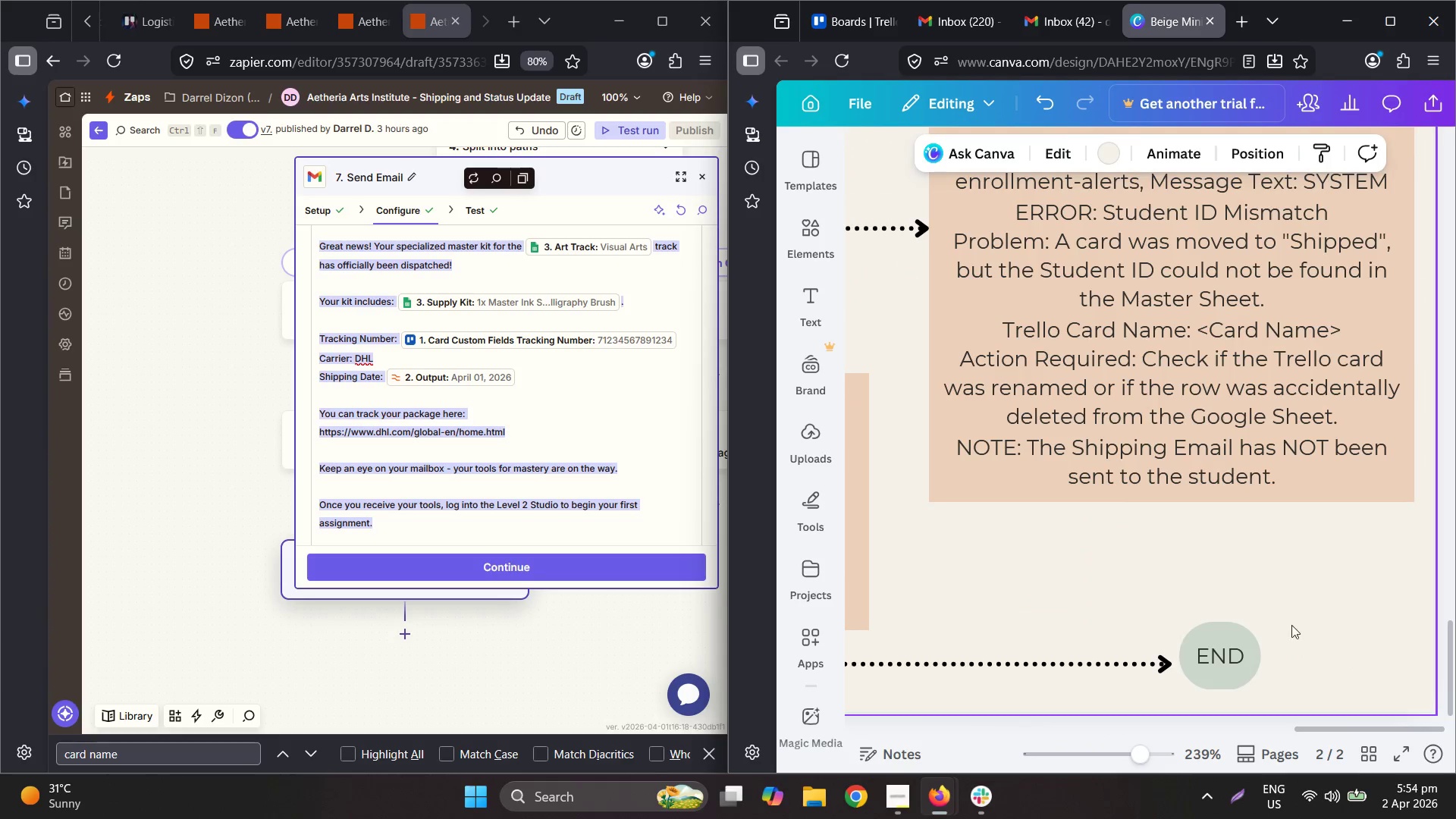 
left_click_drag(start_coordinate=[1251, 637], to_coordinate=[1239, 645])
 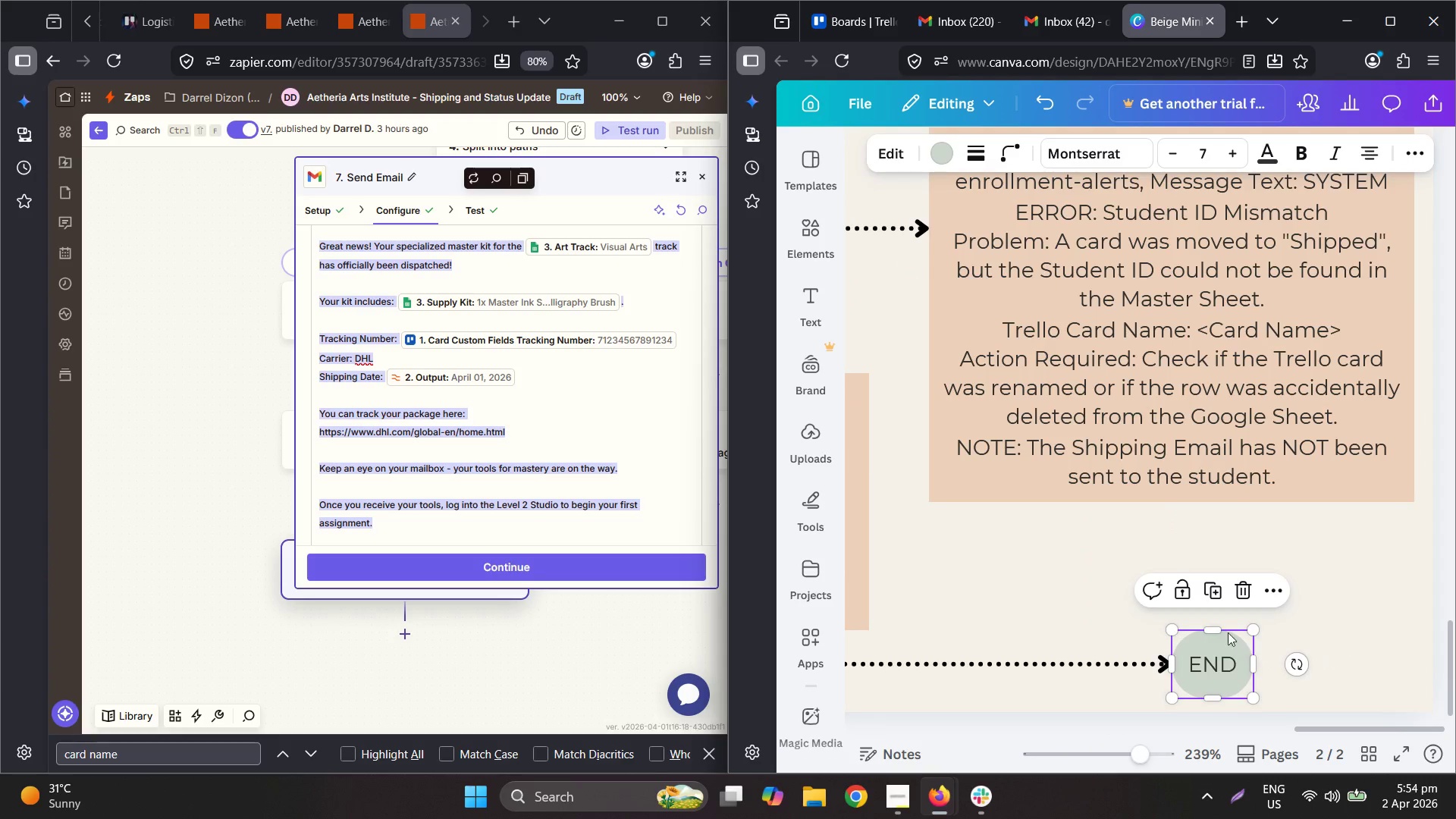 
hold_key(key=ControlLeft, duration=0.56)
scroll: coordinate [1178, 571], scroll_direction: down, amount: 5.0
 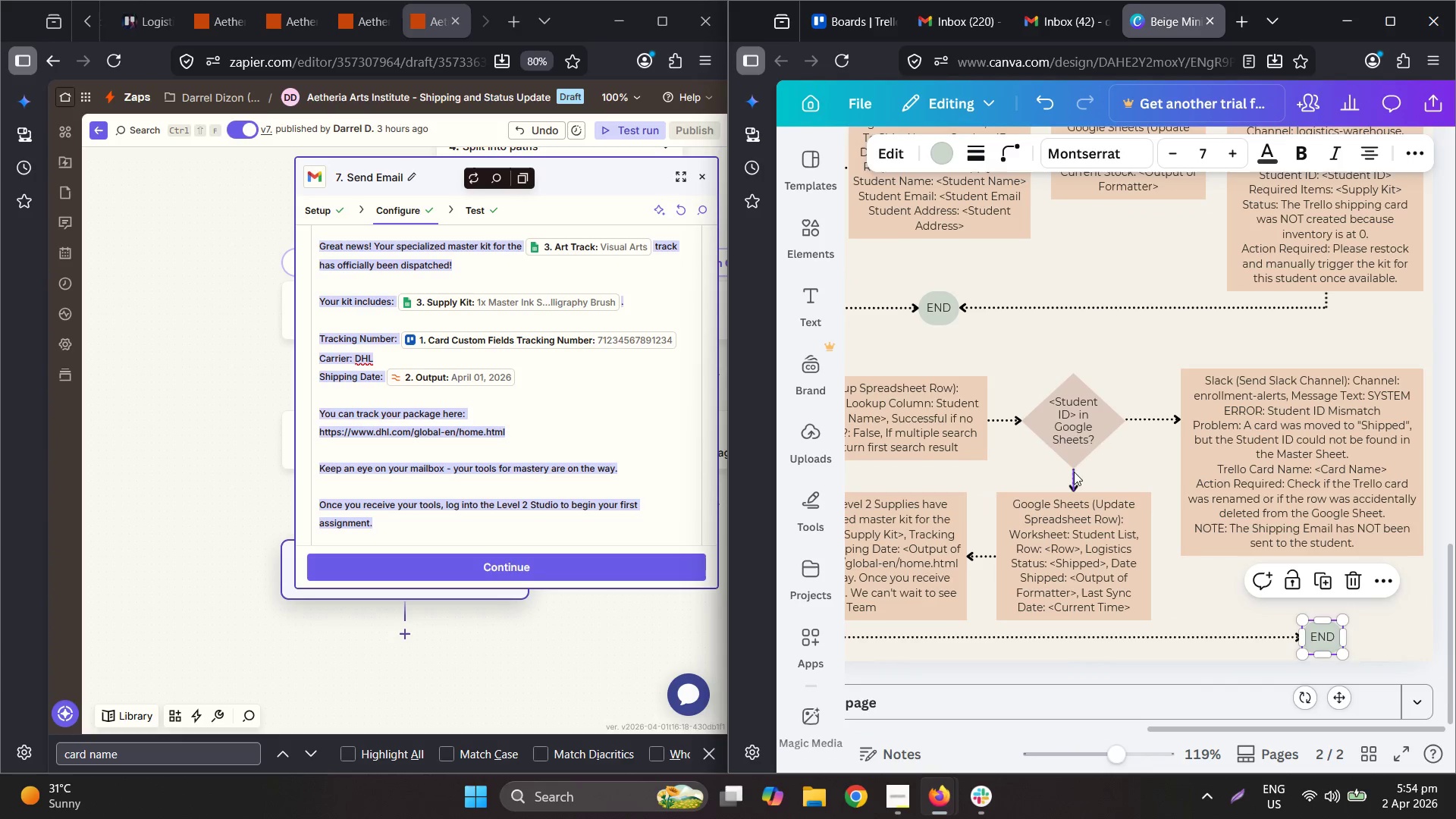 
key(Control+C)
 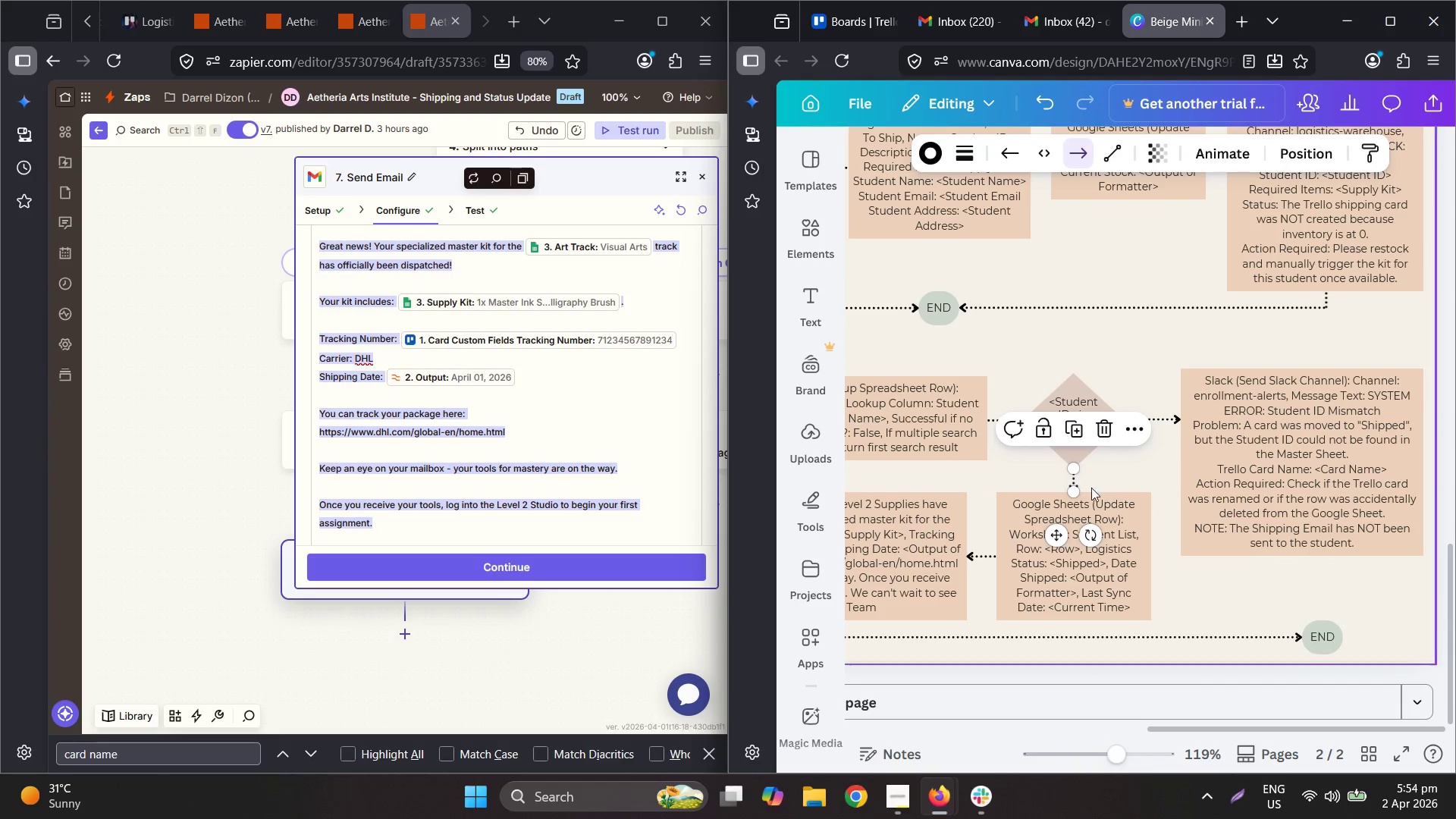 
key(Control+V)
 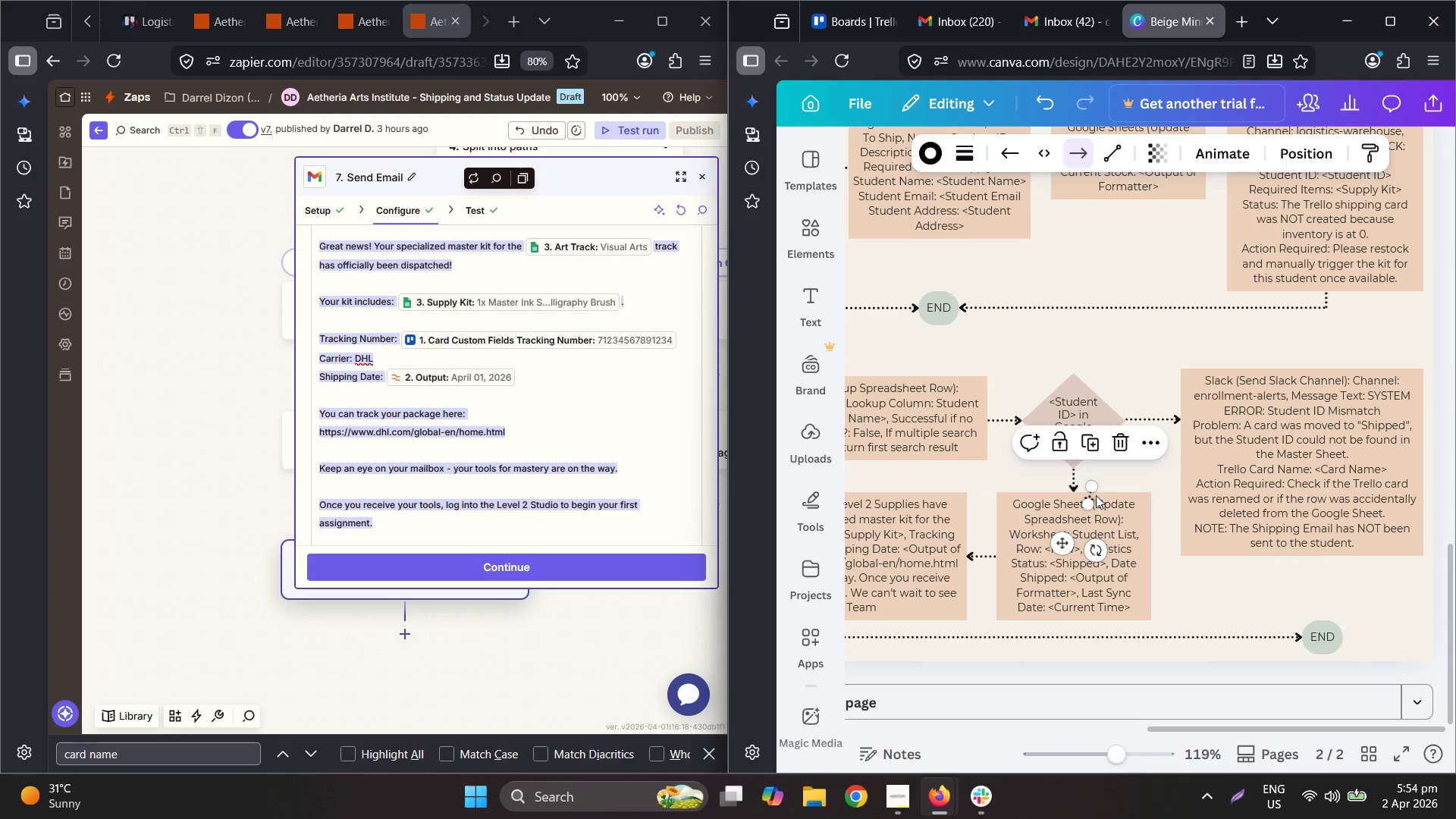 
left_click_drag(start_coordinate=[1090, 494], to_coordinate=[1317, 564])
 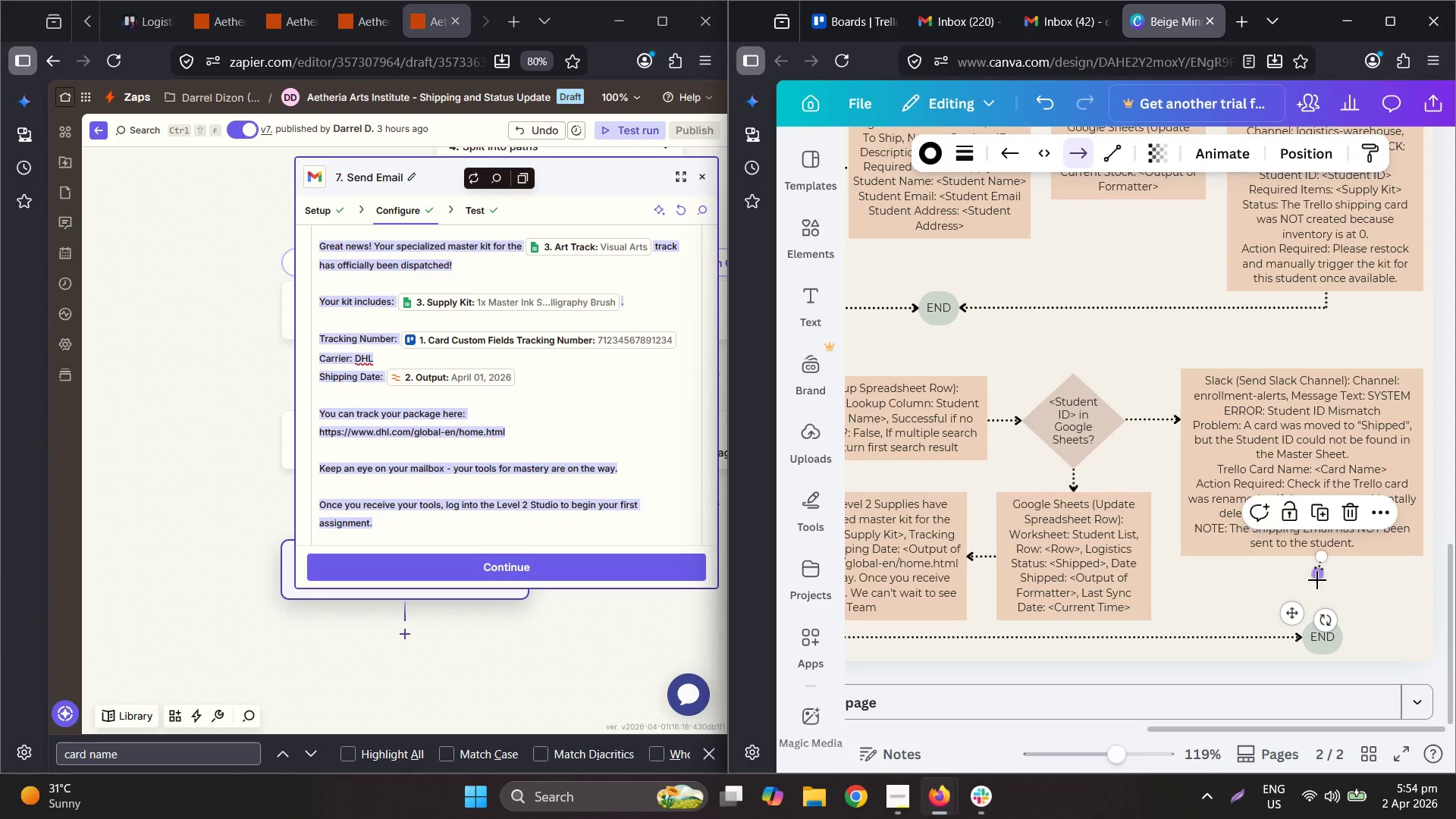 
left_click_drag(start_coordinate=[1318, 580], to_coordinate=[1326, 620])
 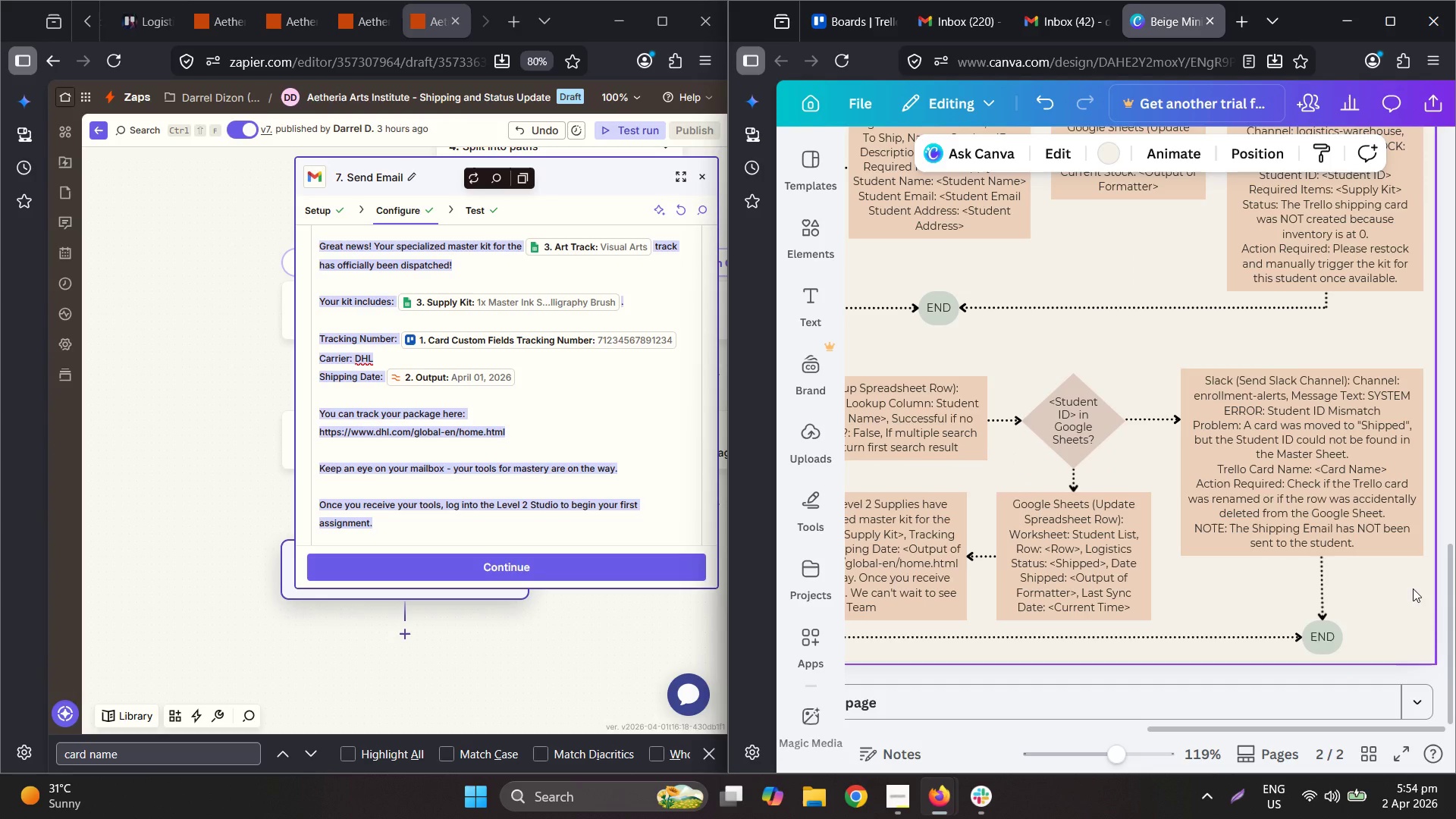 
hold_key(key=ControlLeft, duration=0.88)
scroll: coordinate [1423, 588], scroll_direction: down, amount: 4.0
 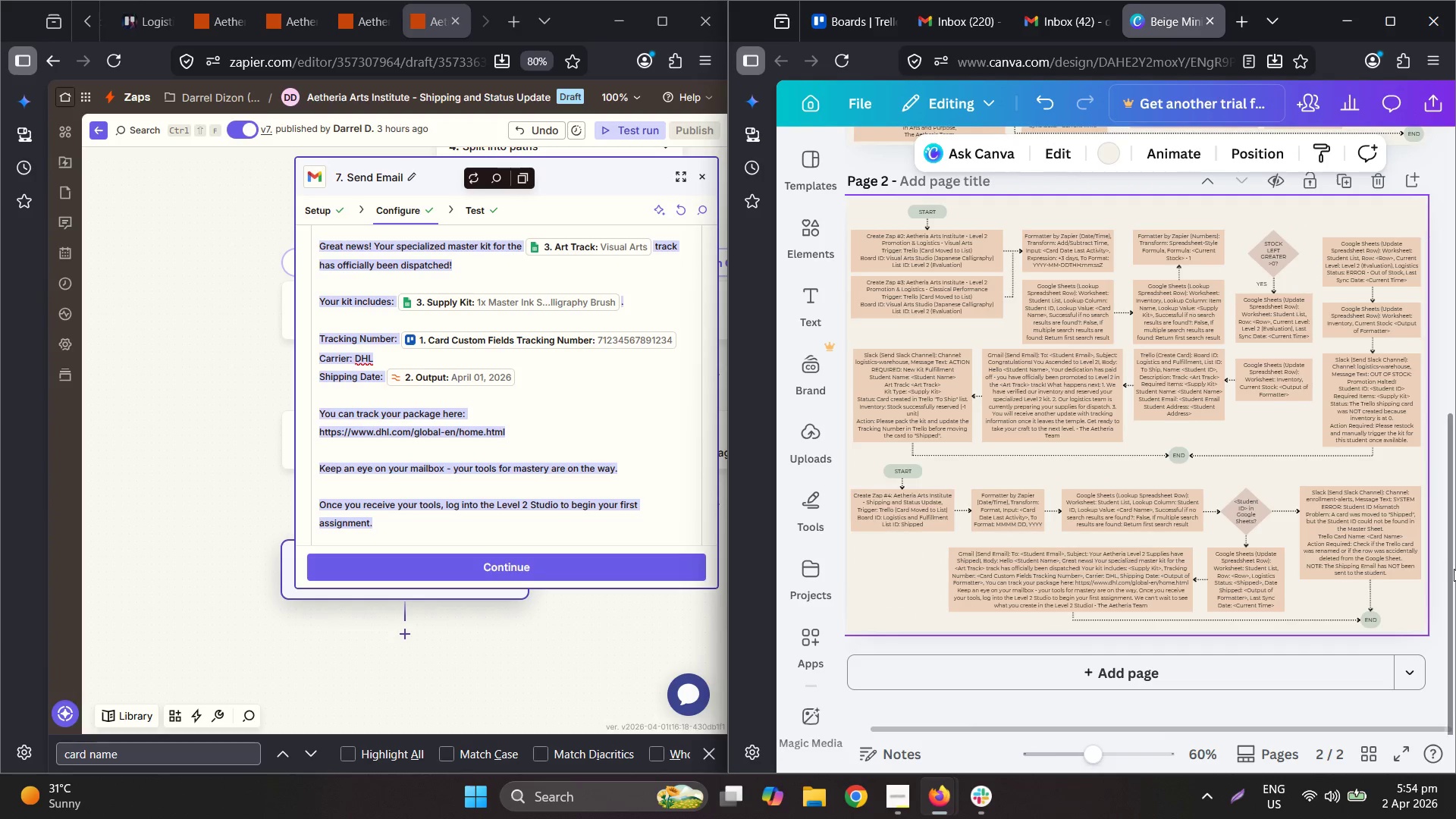 
hold_key(key=ControlLeft, duration=0.45)
scroll: coordinate [1378, 591], scroll_direction: down, amount: 1.0
 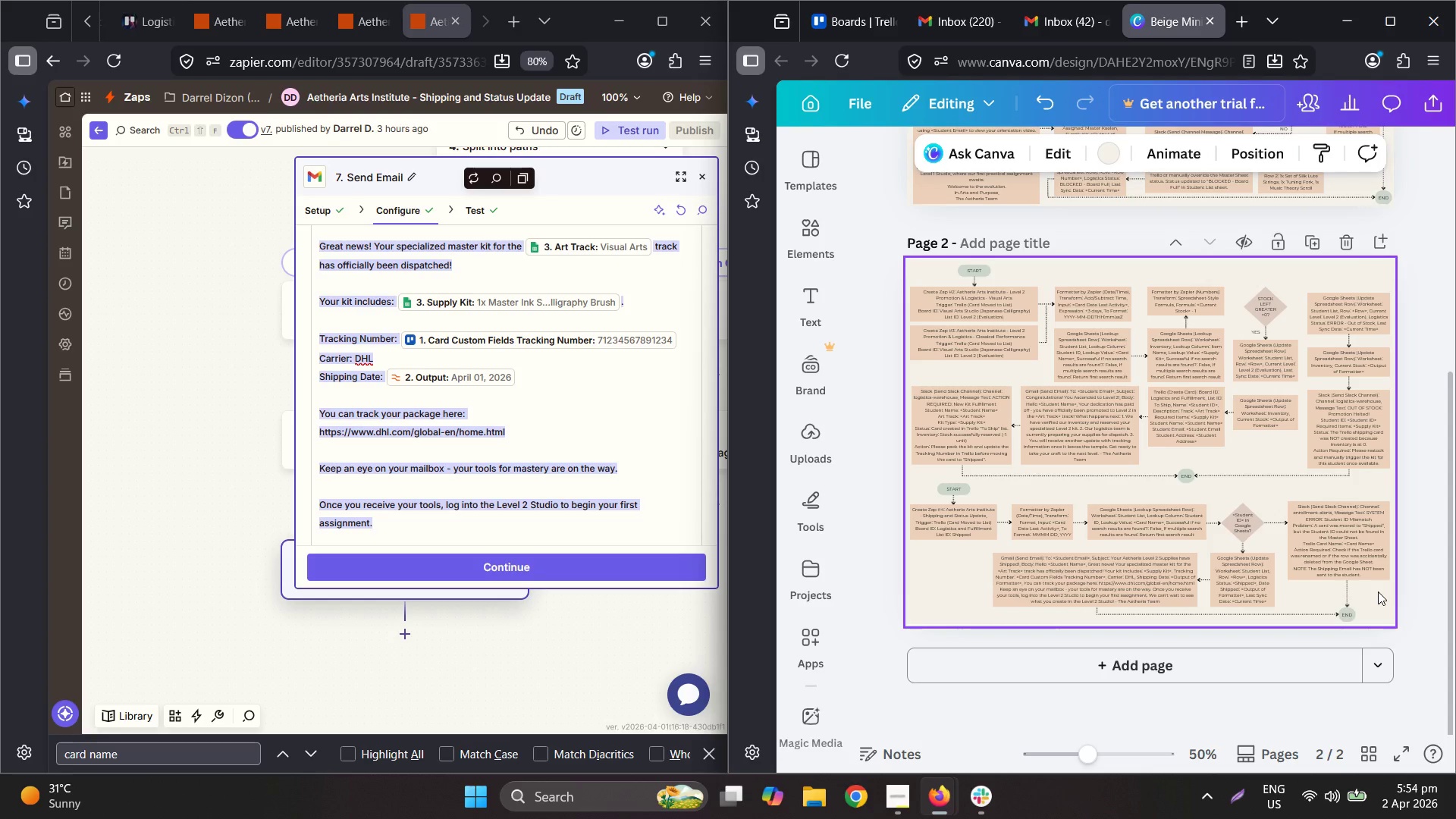 
hold_key(key=ControlLeft, duration=1.74)
scroll: coordinate [1378, 587], scroll_direction: up, amount: 4.0
 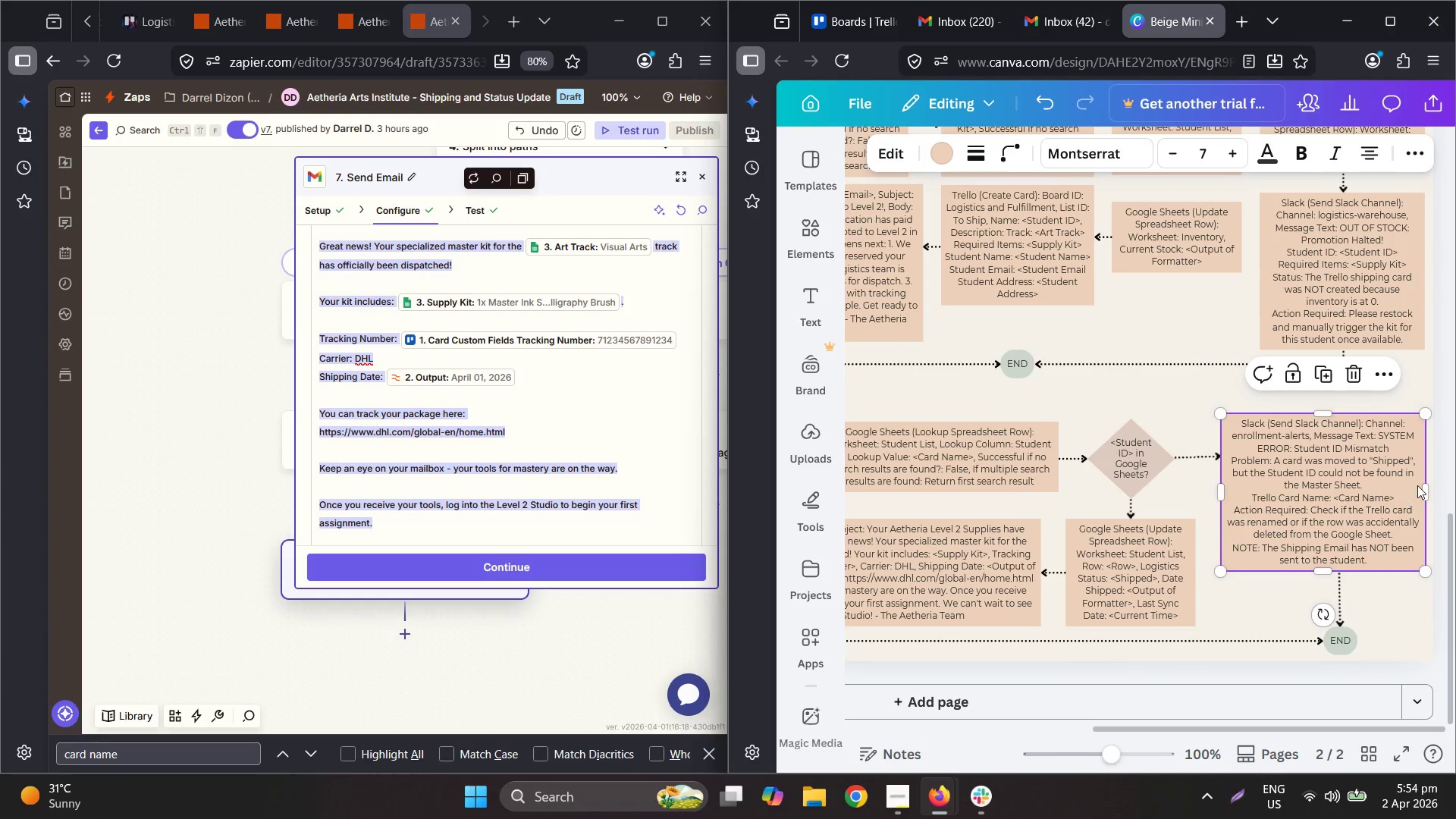 
key(Control+ControlLeft)
 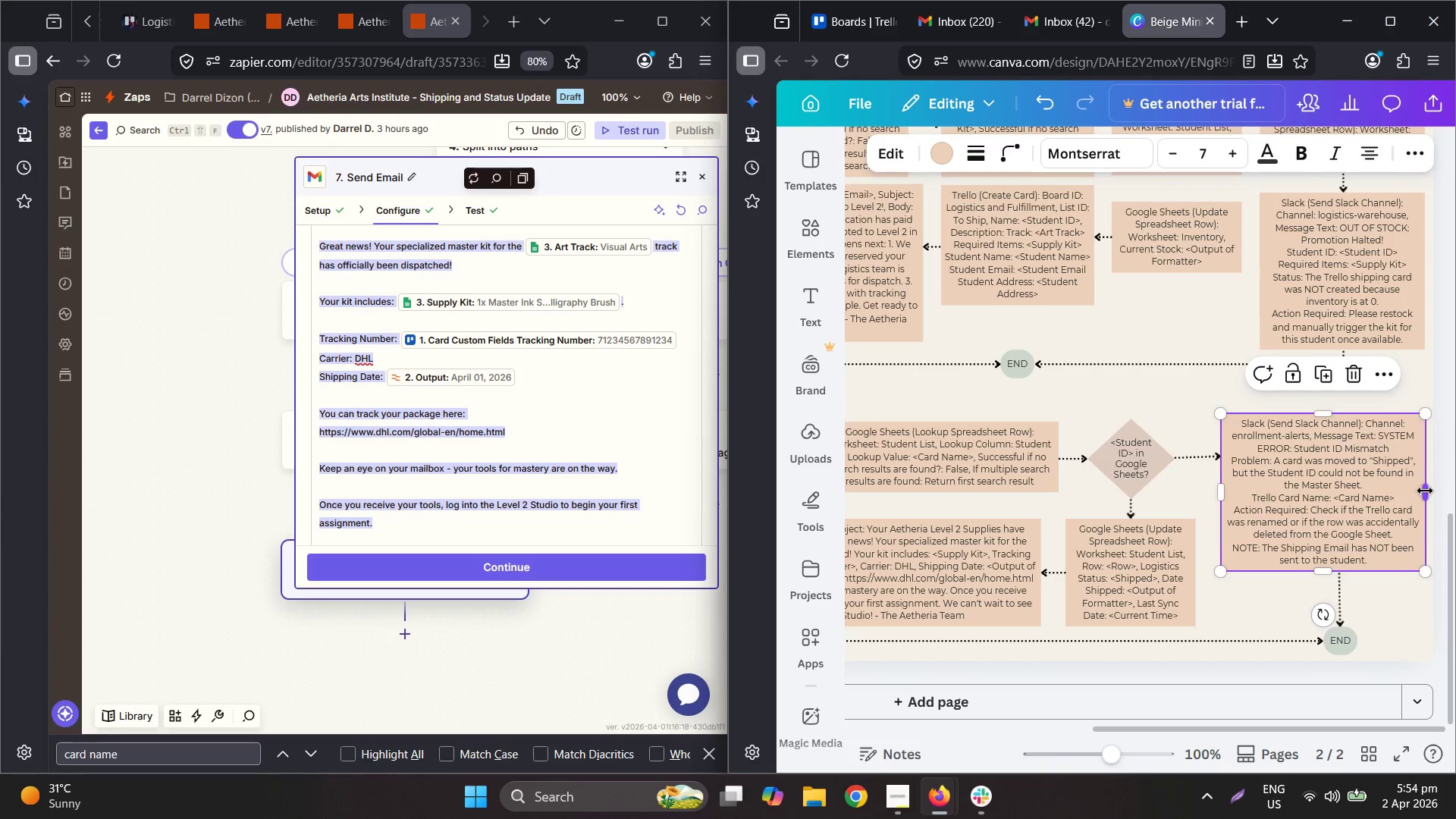 
key(Control+Z)
 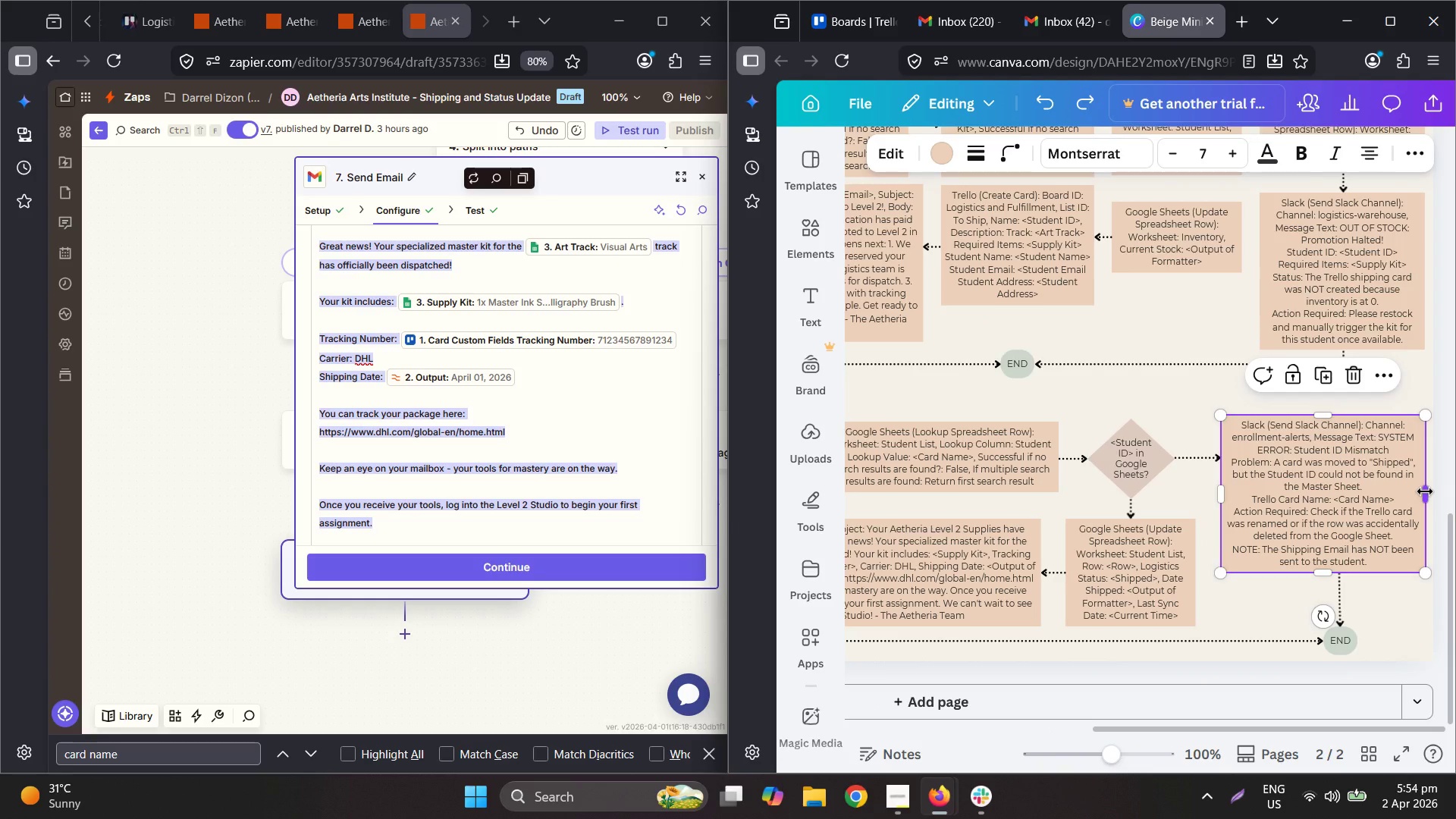 
left_click_drag(start_coordinate=[1425, 491], to_coordinate=[1384, 495])
 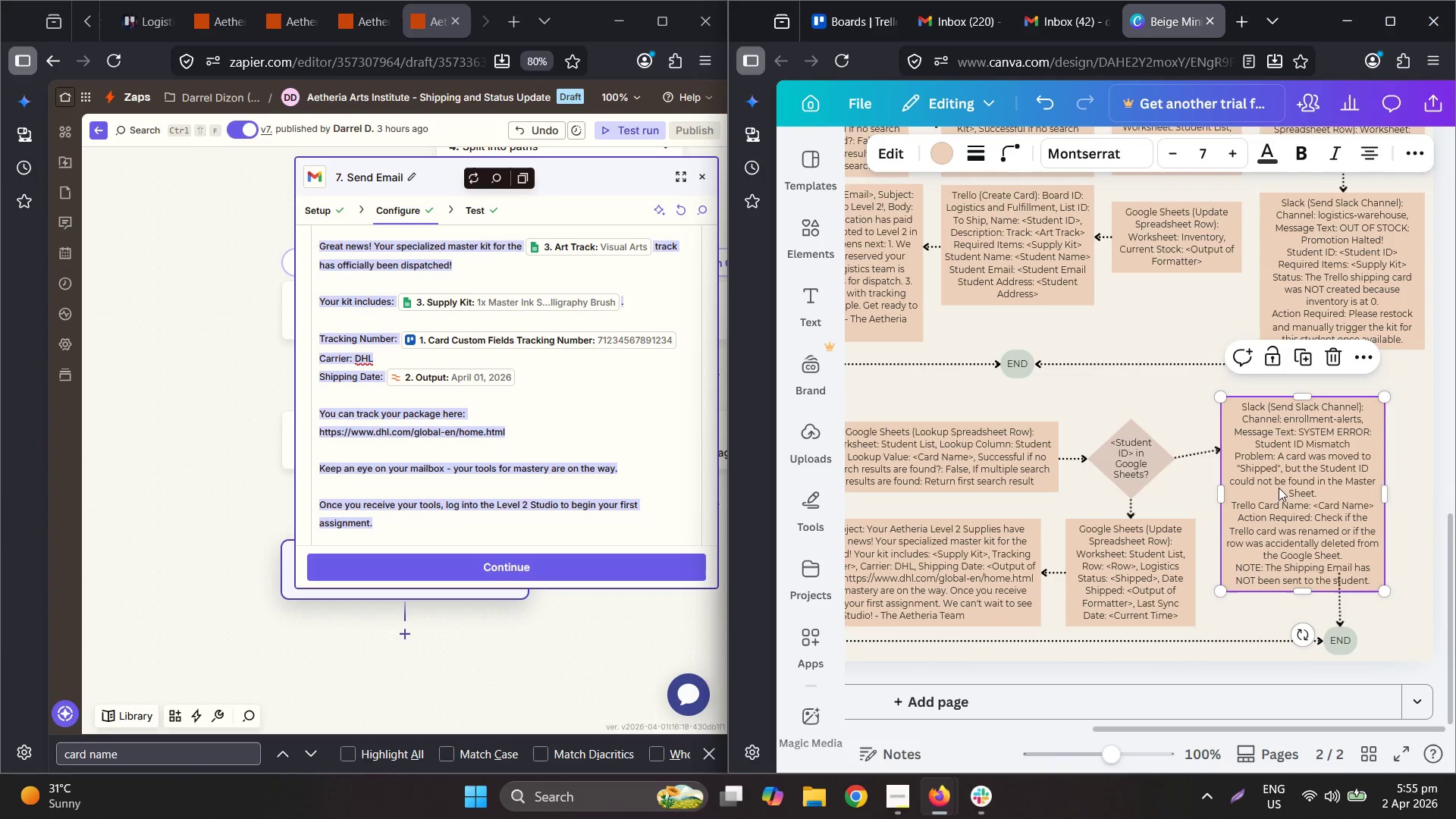 
left_click_drag(start_coordinate=[1279, 487], to_coordinate=[1285, 511])
 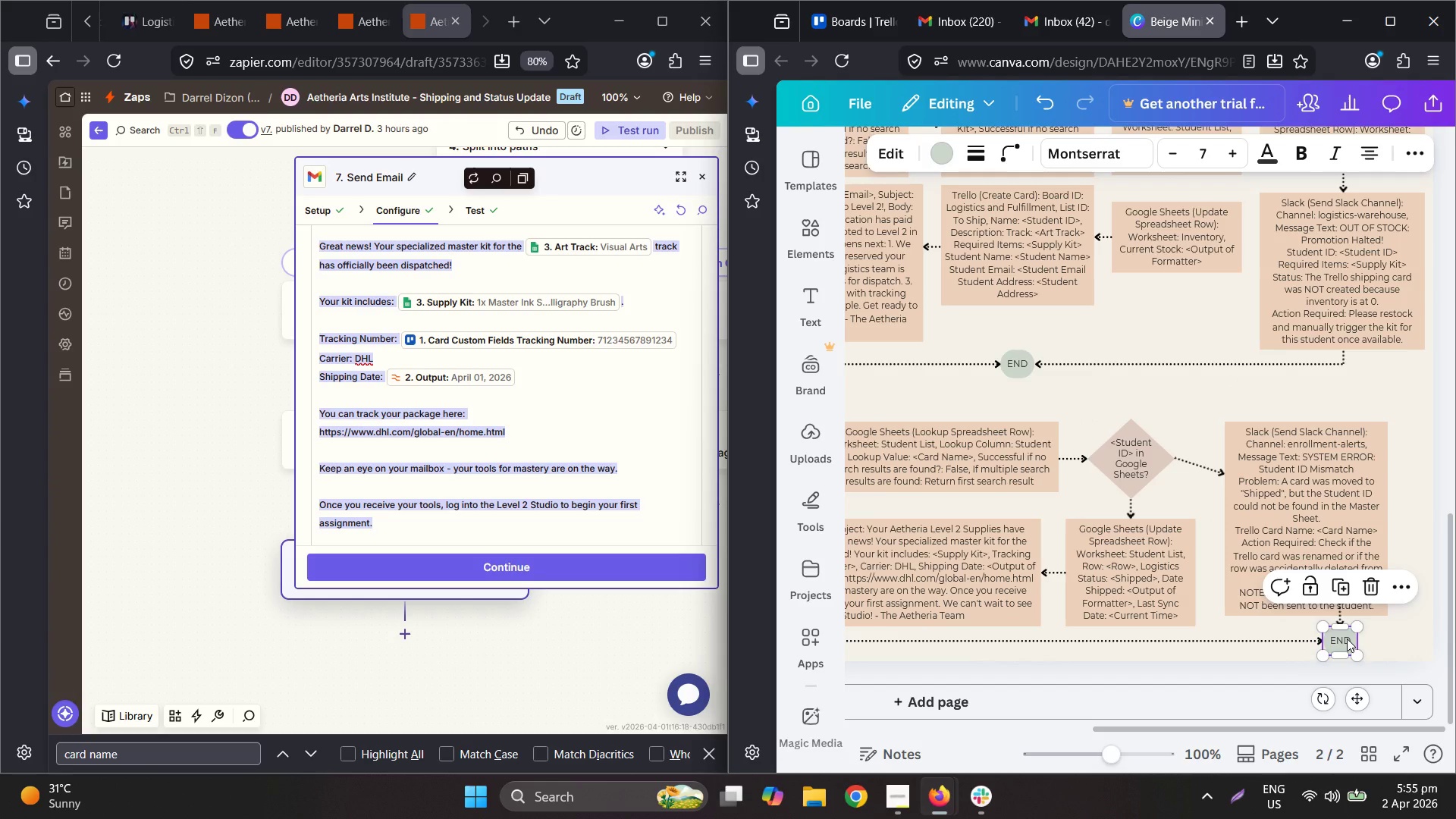 
key(Delete)
 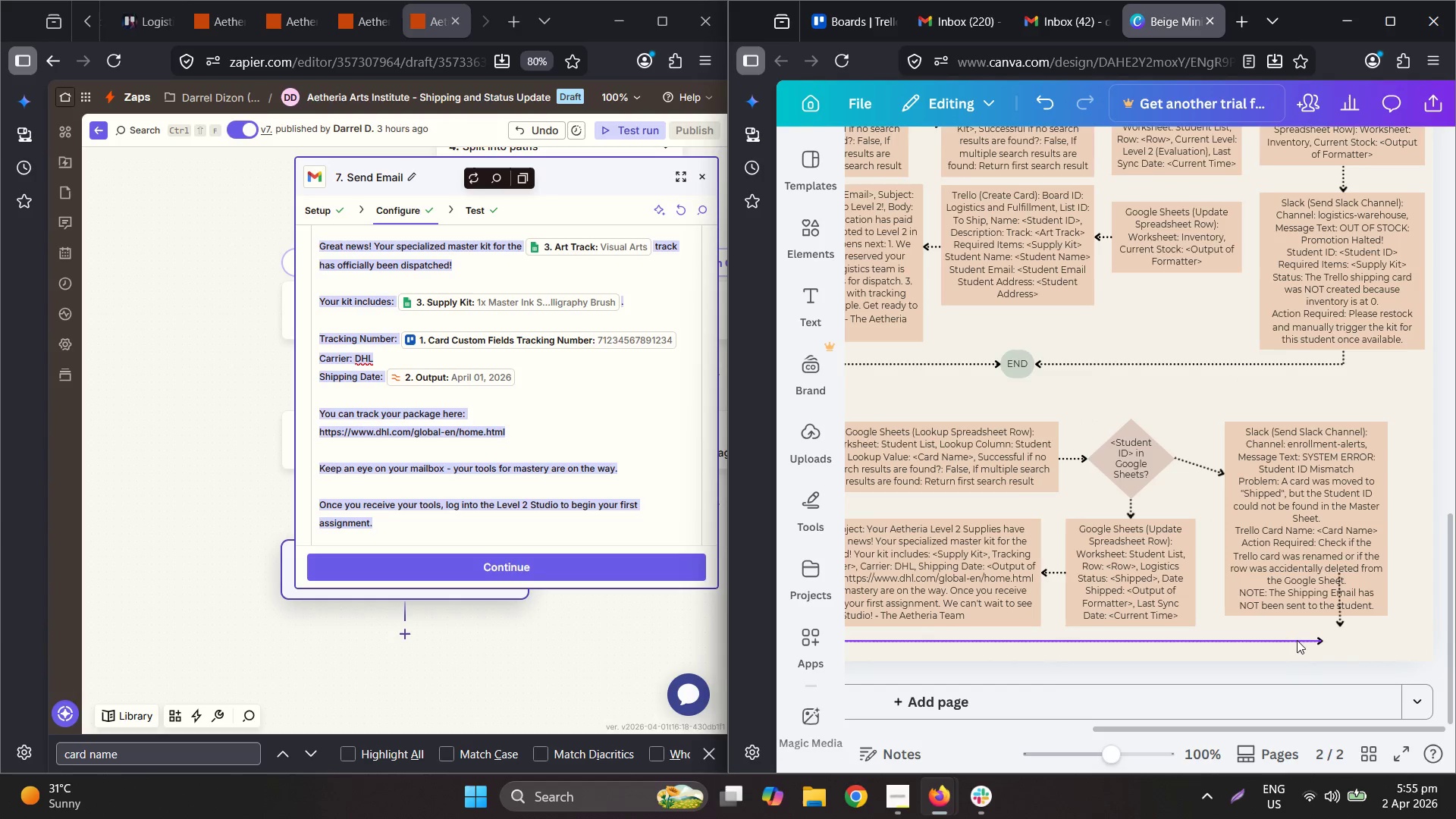 
left_click([1296, 640])
 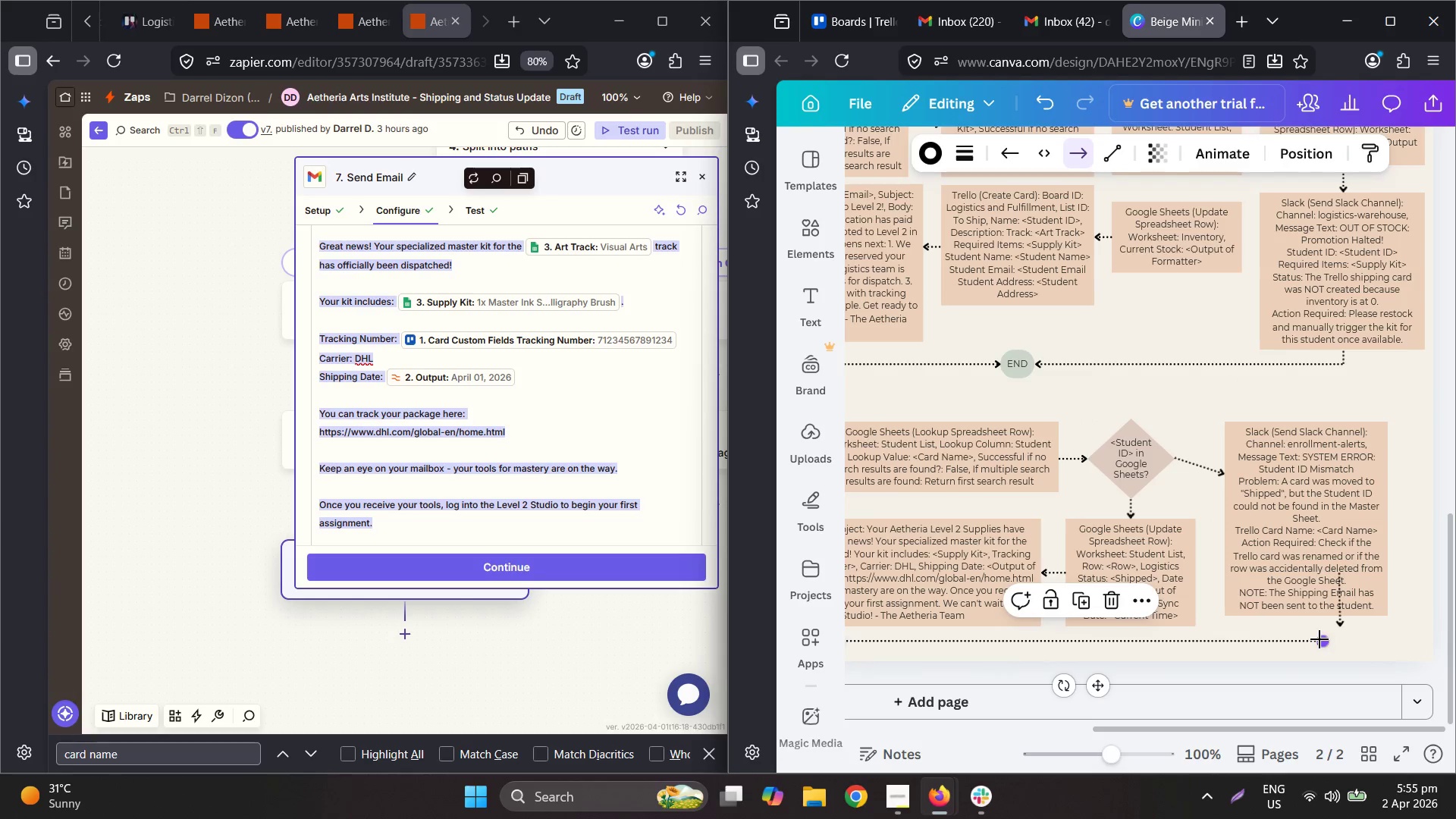 
key(Delete)
 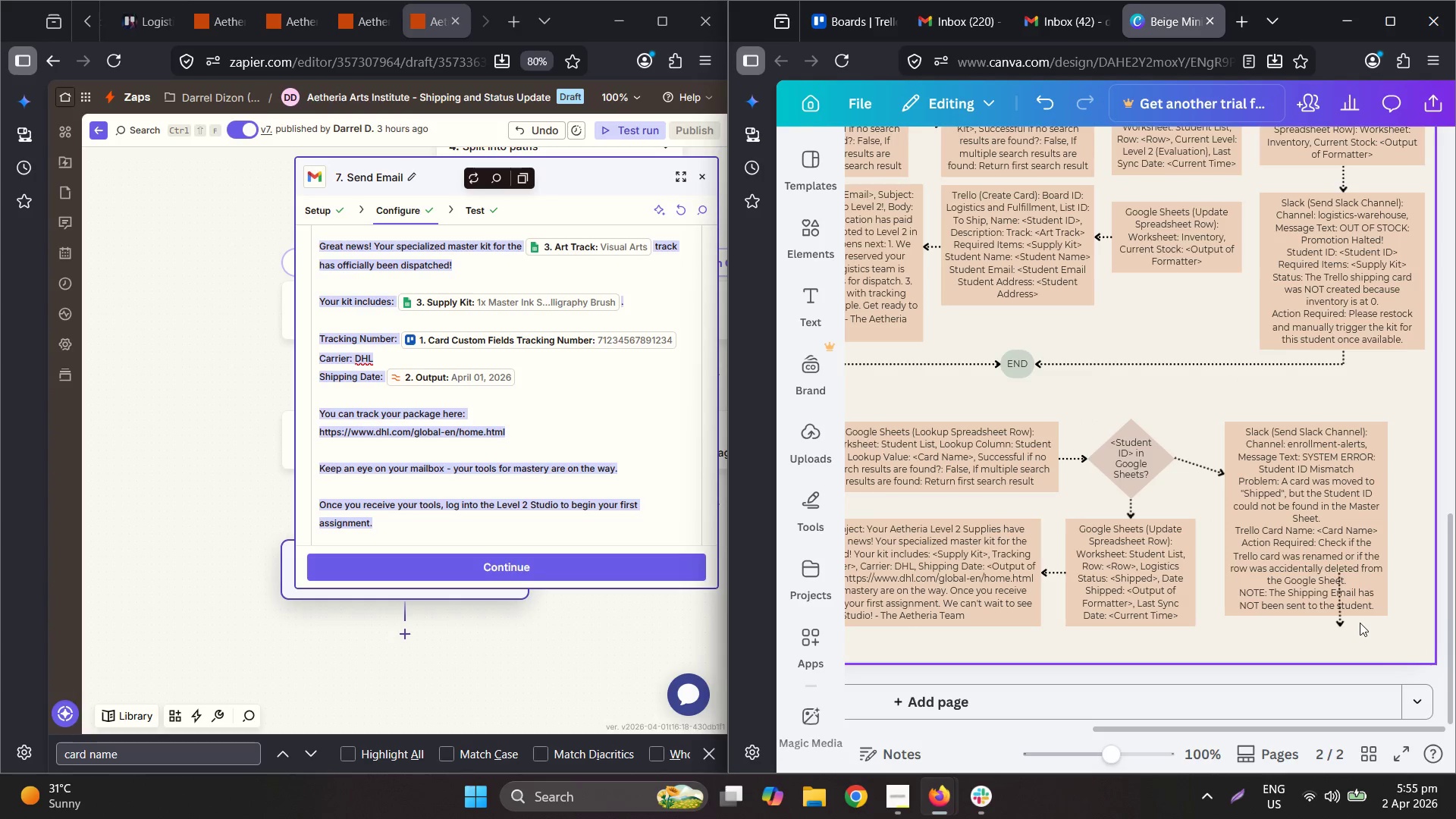 
hold_key(key=ControlLeft, duration=0.78)
scroll: coordinate [1003, 620], scroll_direction: down, amount: 1.0
 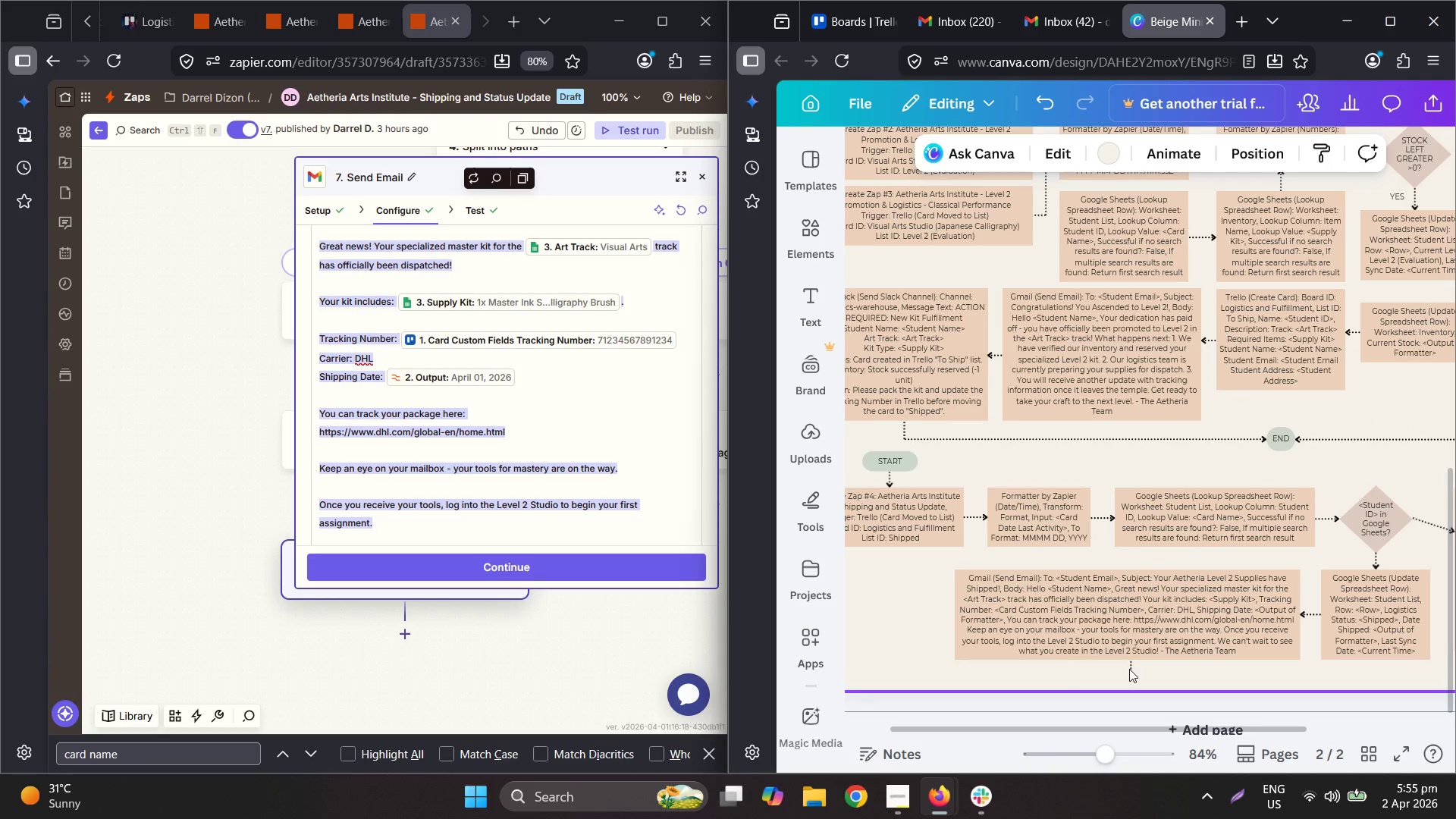 
key(Control+C)
 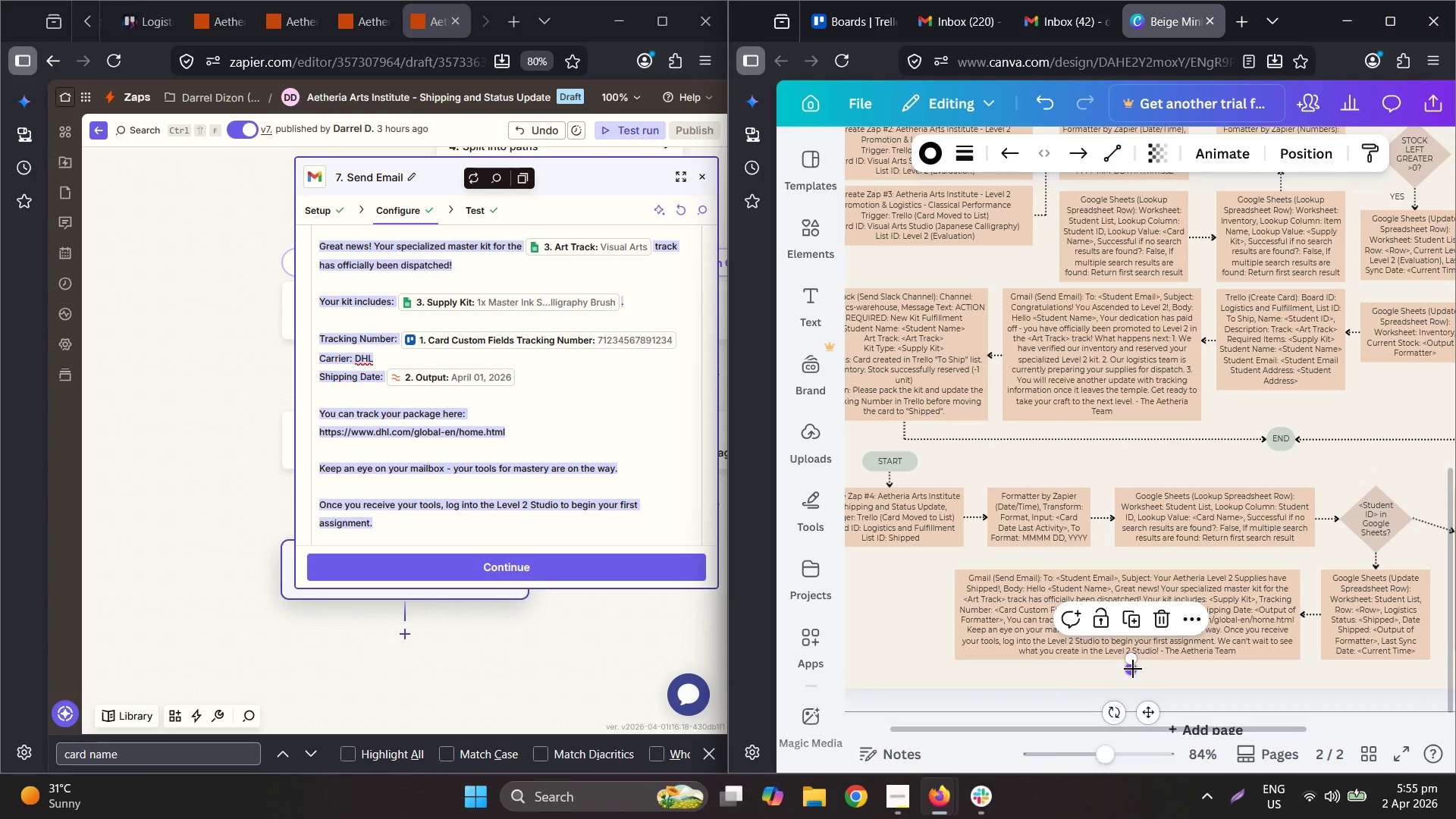 
key(Control+V)
 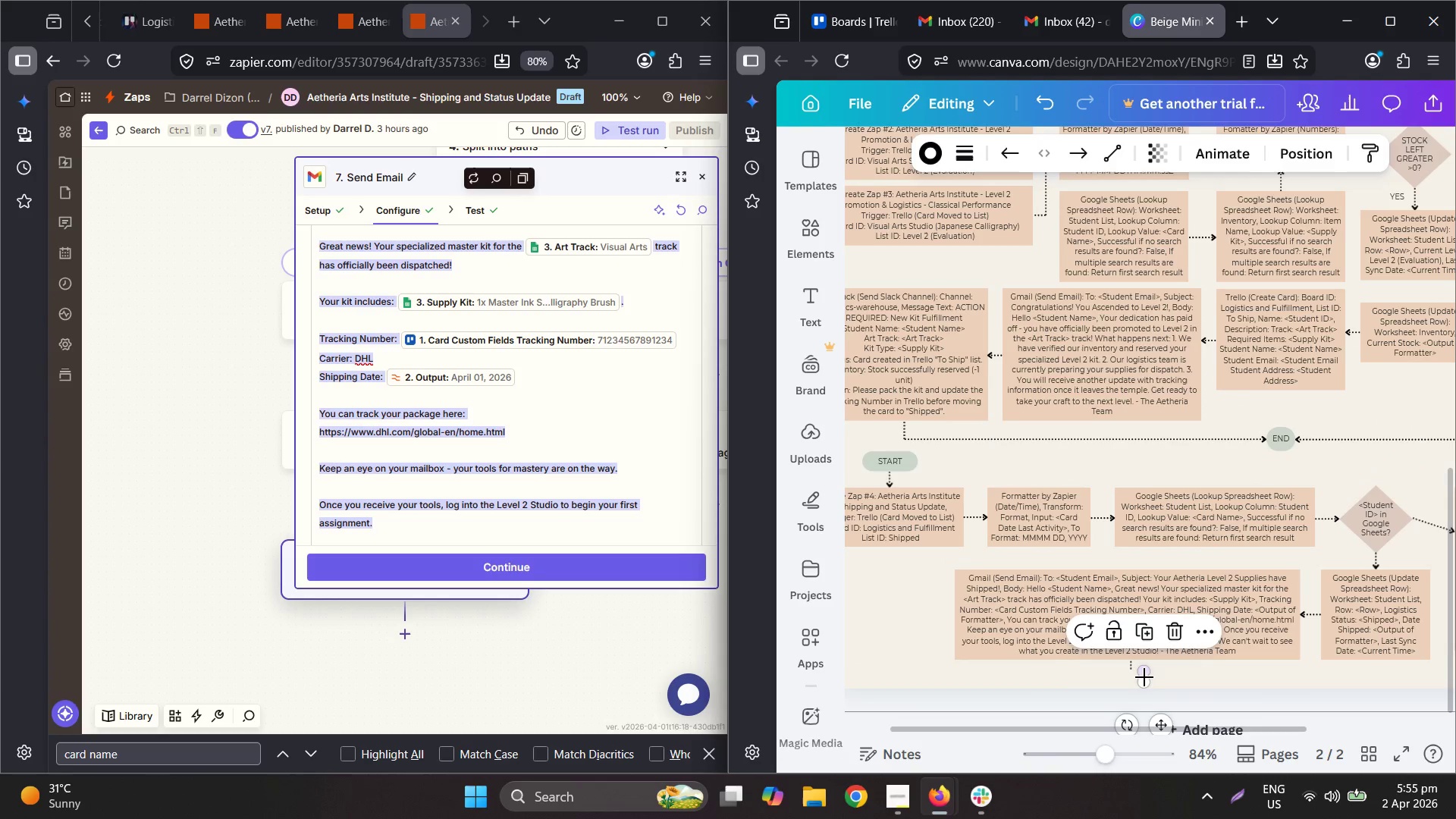 
left_click_drag(start_coordinate=[1144, 676], to_coordinate=[1134, 676])
 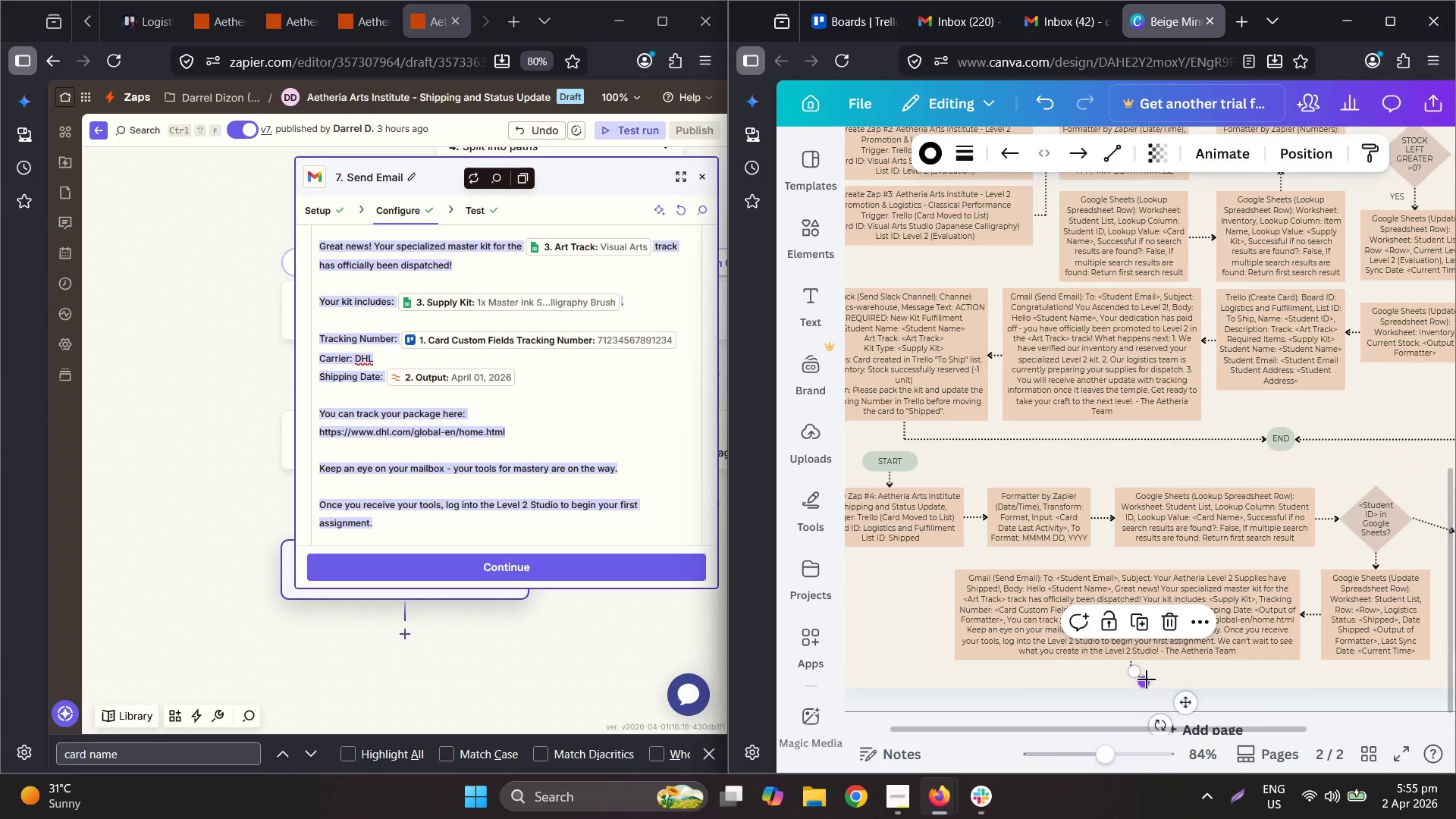 
left_click_drag(start_coordinate=[1147, 679], to_coordinate=[1425, 645])
 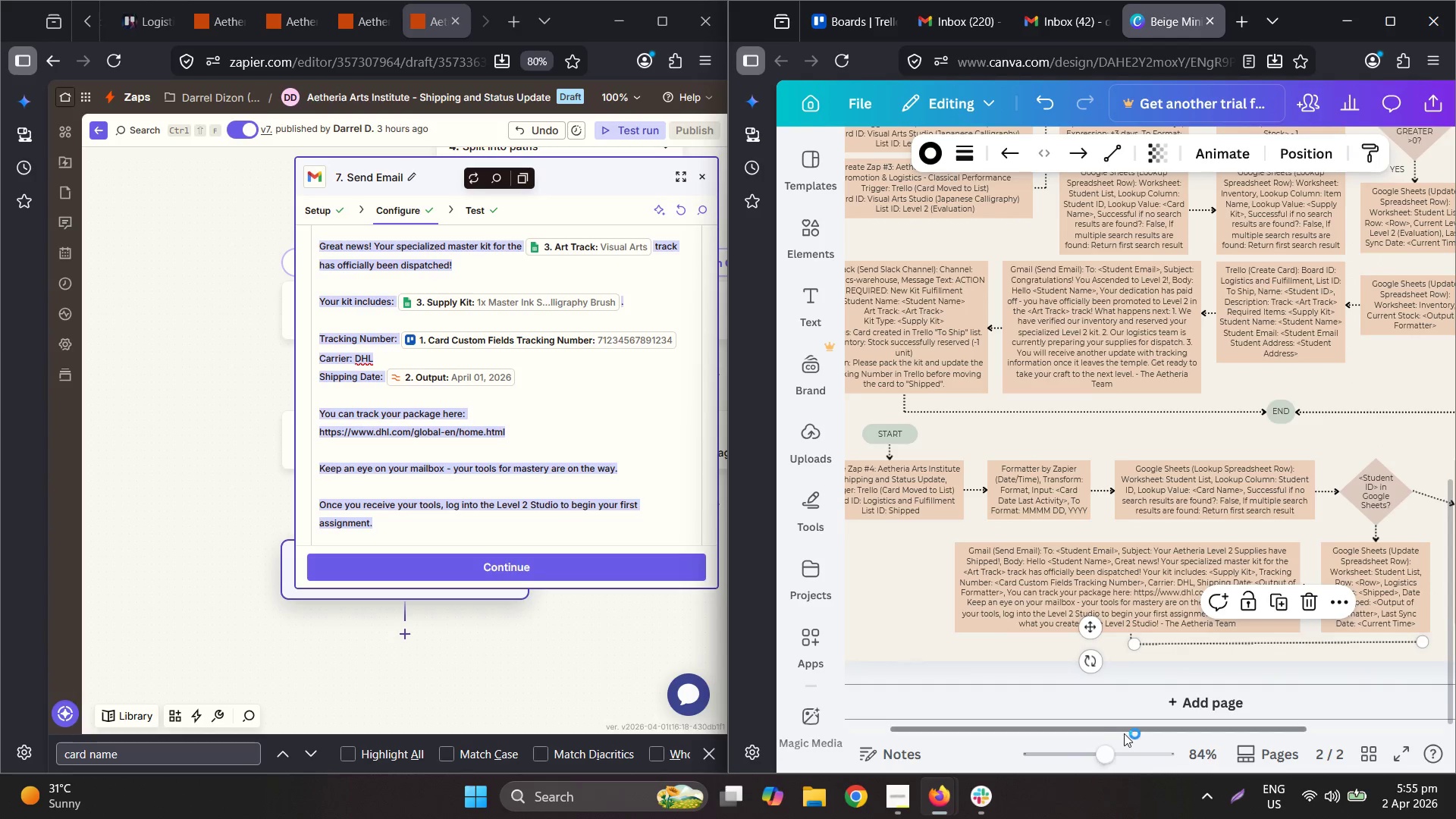 
scroll: coordinate [1316, 649], scroll_direction: down, amount: 2.0
 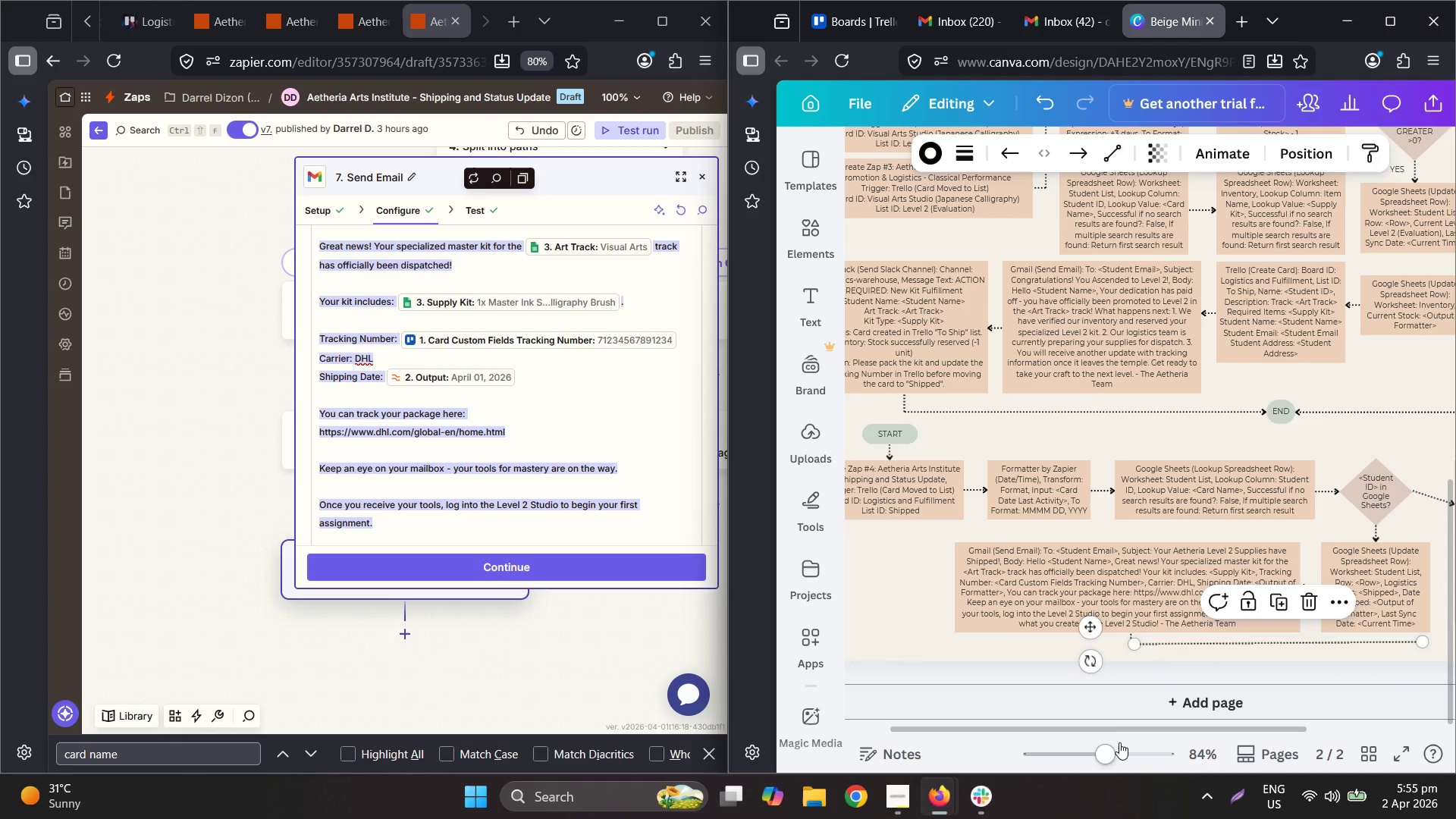 
left_click_drag(start_coordinate=[1125, 732], to_coordinate=[1373, 714])
 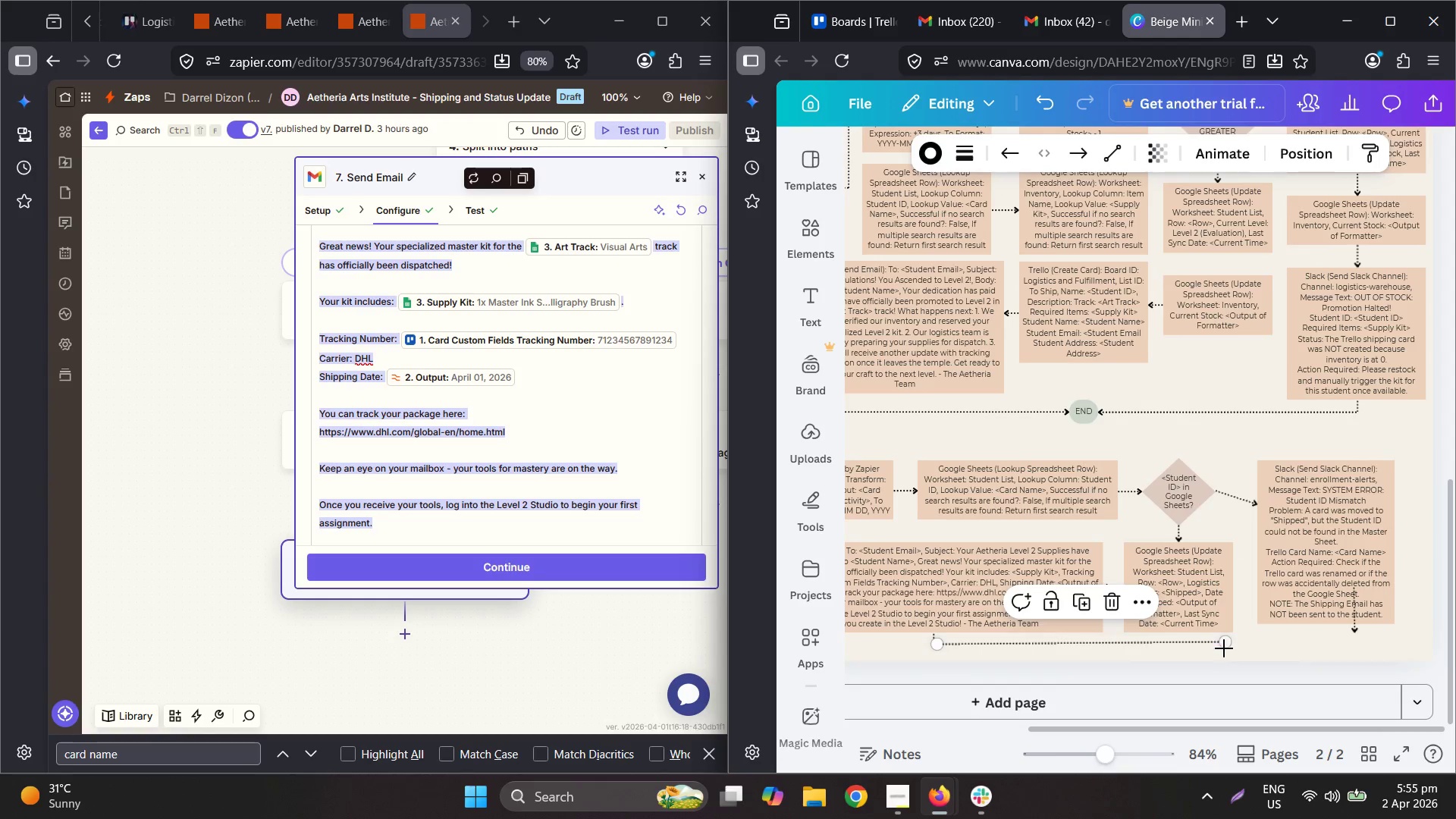 
left_click_drag(start_coordinate=[1227, 647], to_coordinate=[1414, 643])
 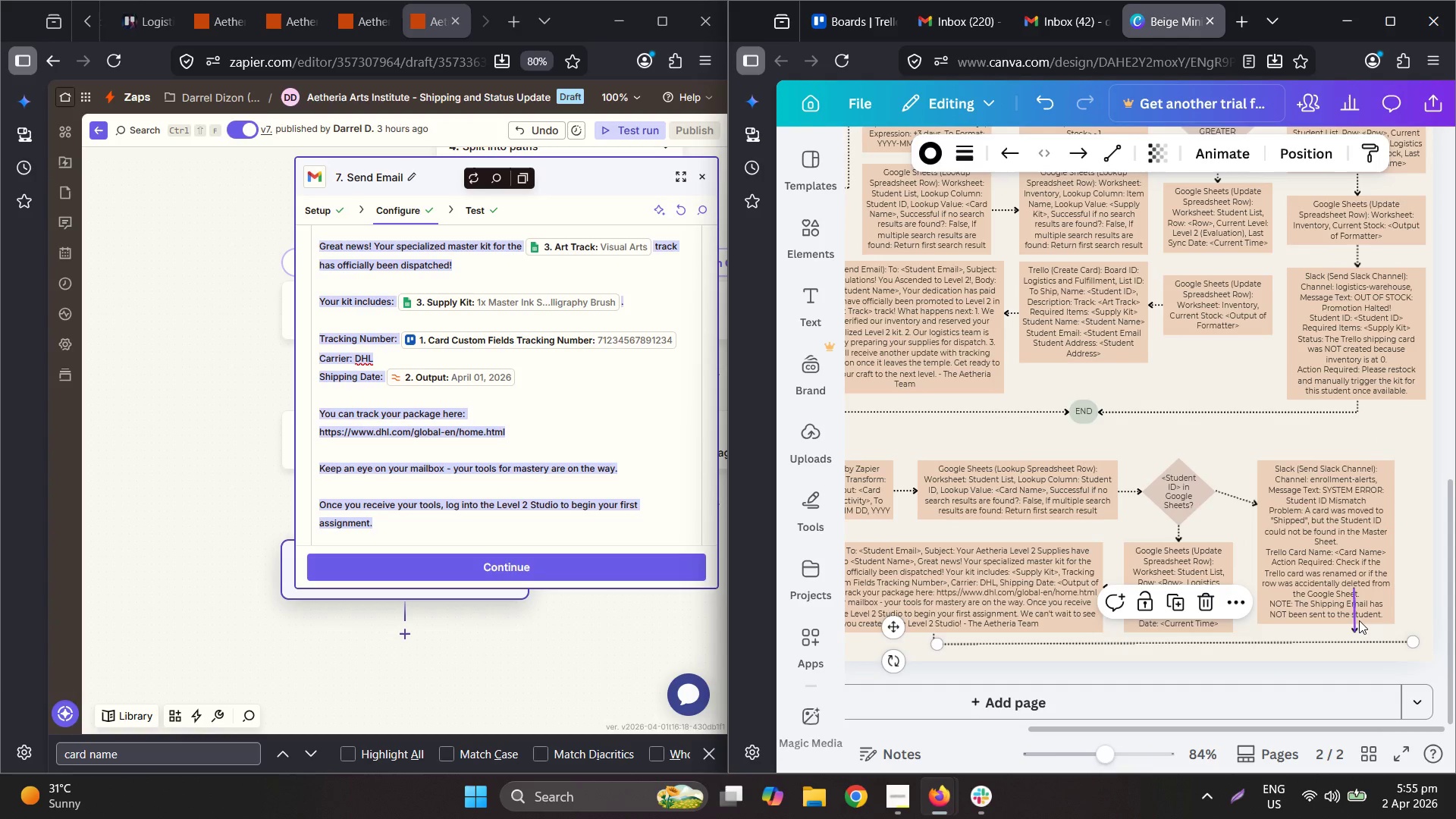 
left_click([1359, 620])
 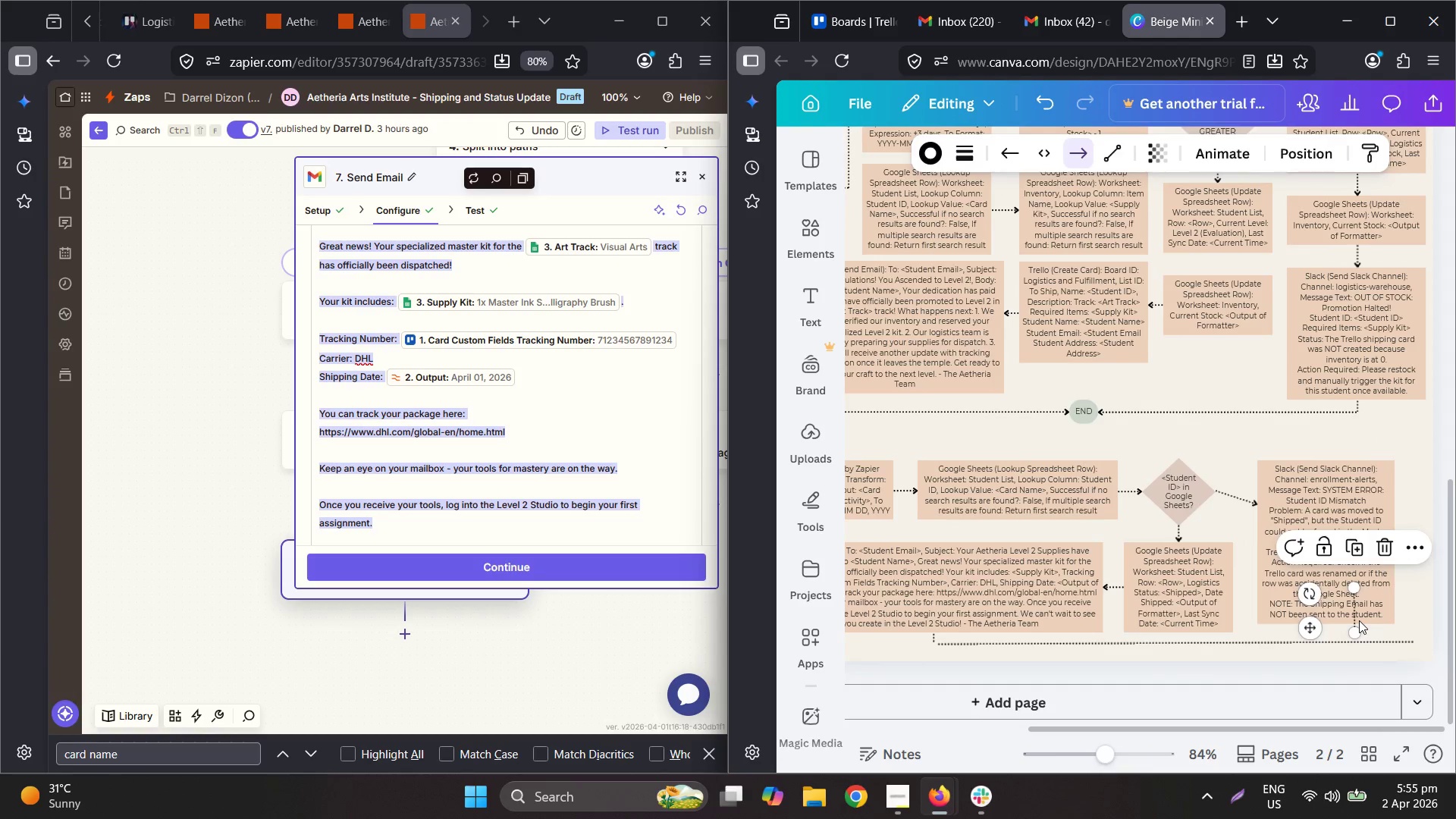 
key(Delete)
 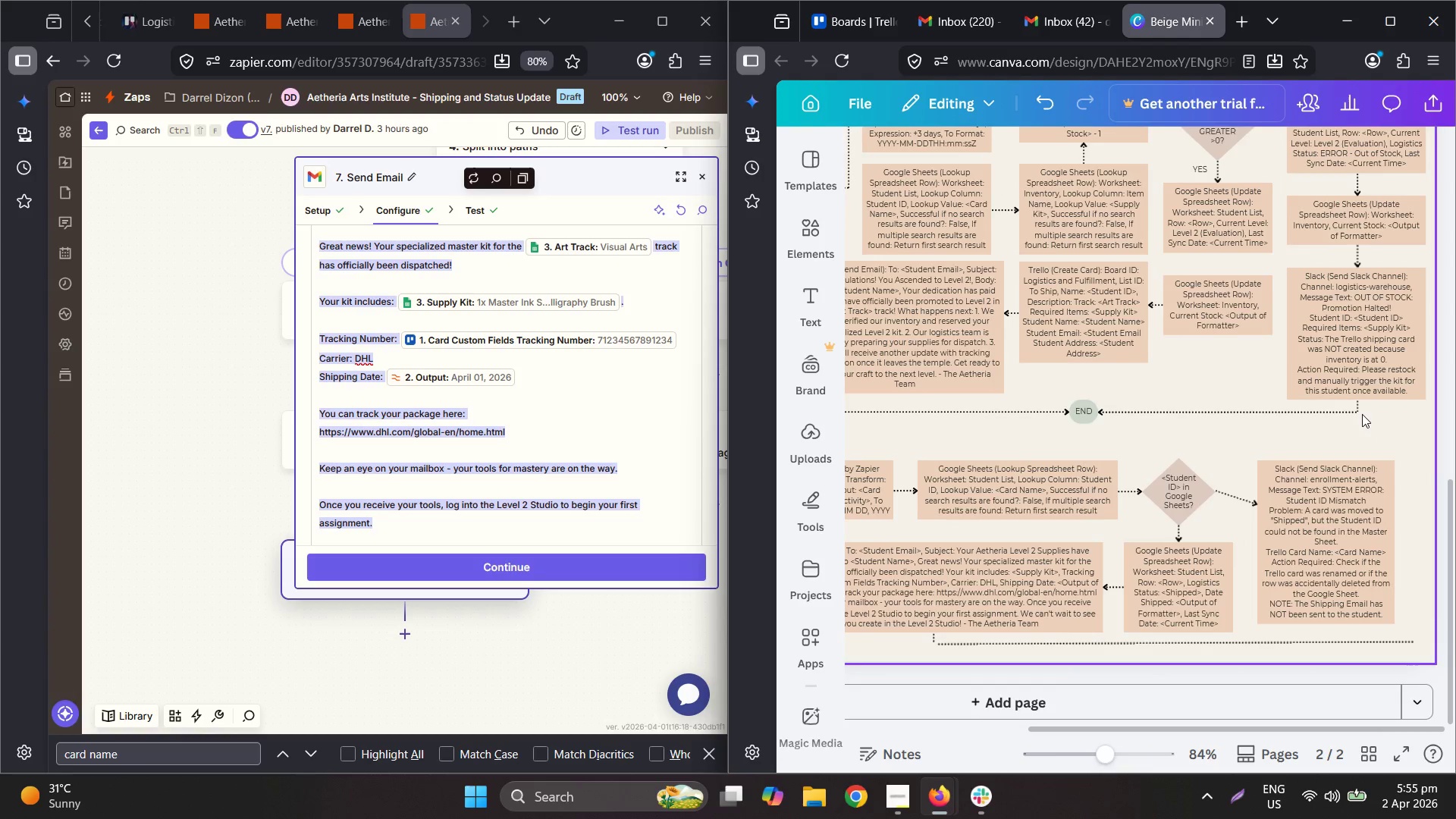 
key(Control+C)
 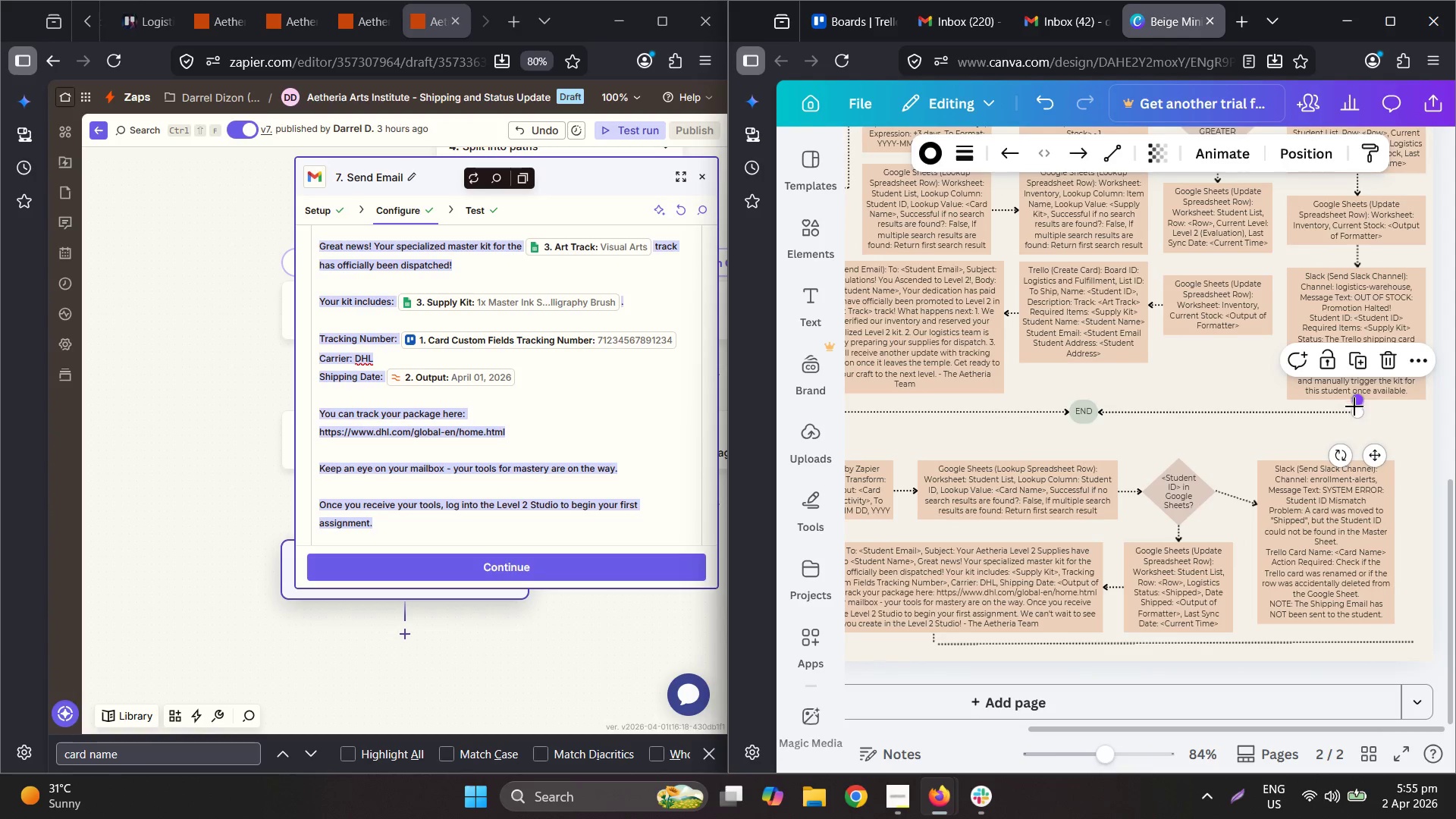 
key(Control+V)
 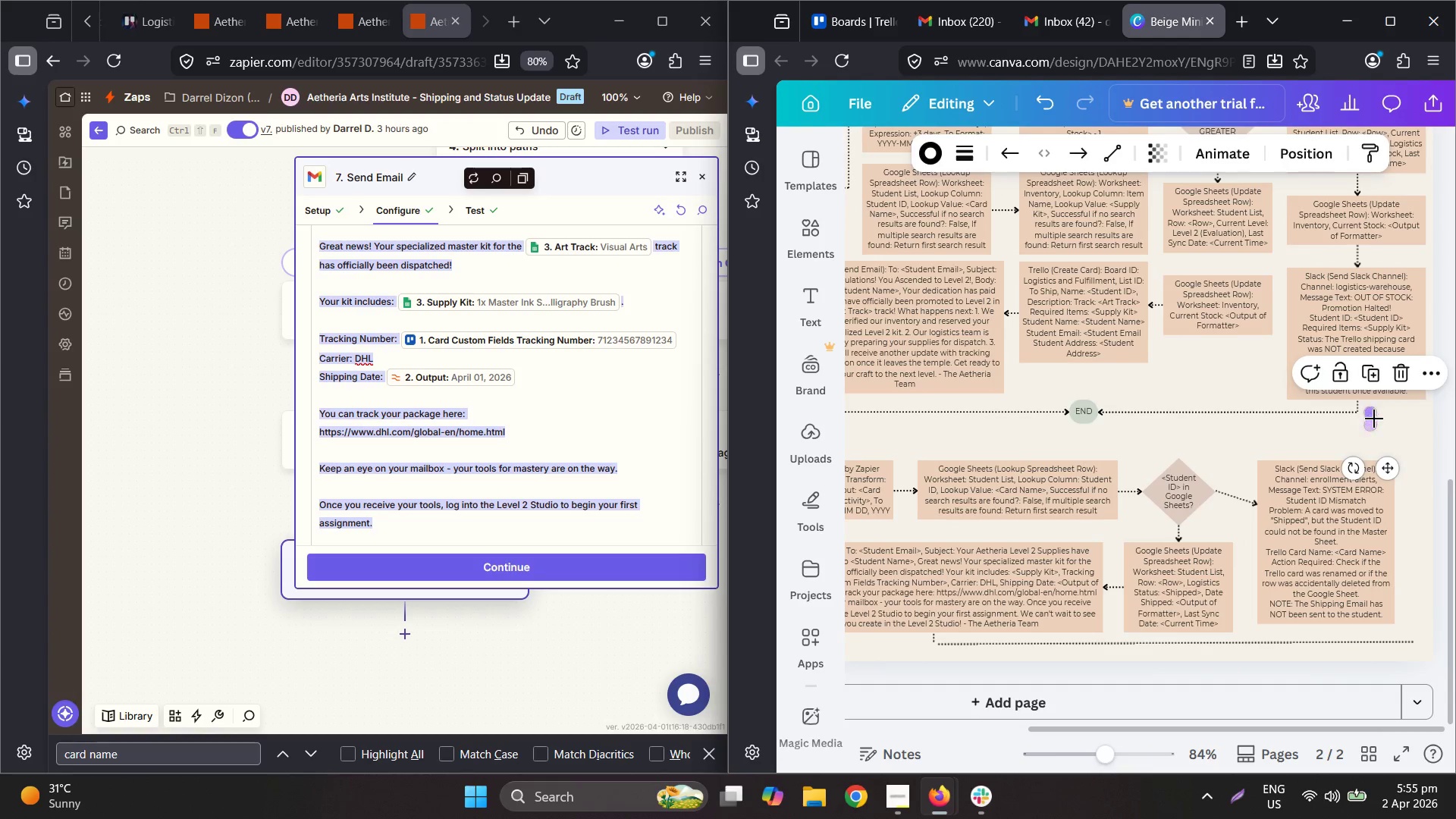 
hold_key(key=ControlLeft, duration=0.38)
scroll: coordinate [1389, 438], scroll_direction: up, amount: 3.0
 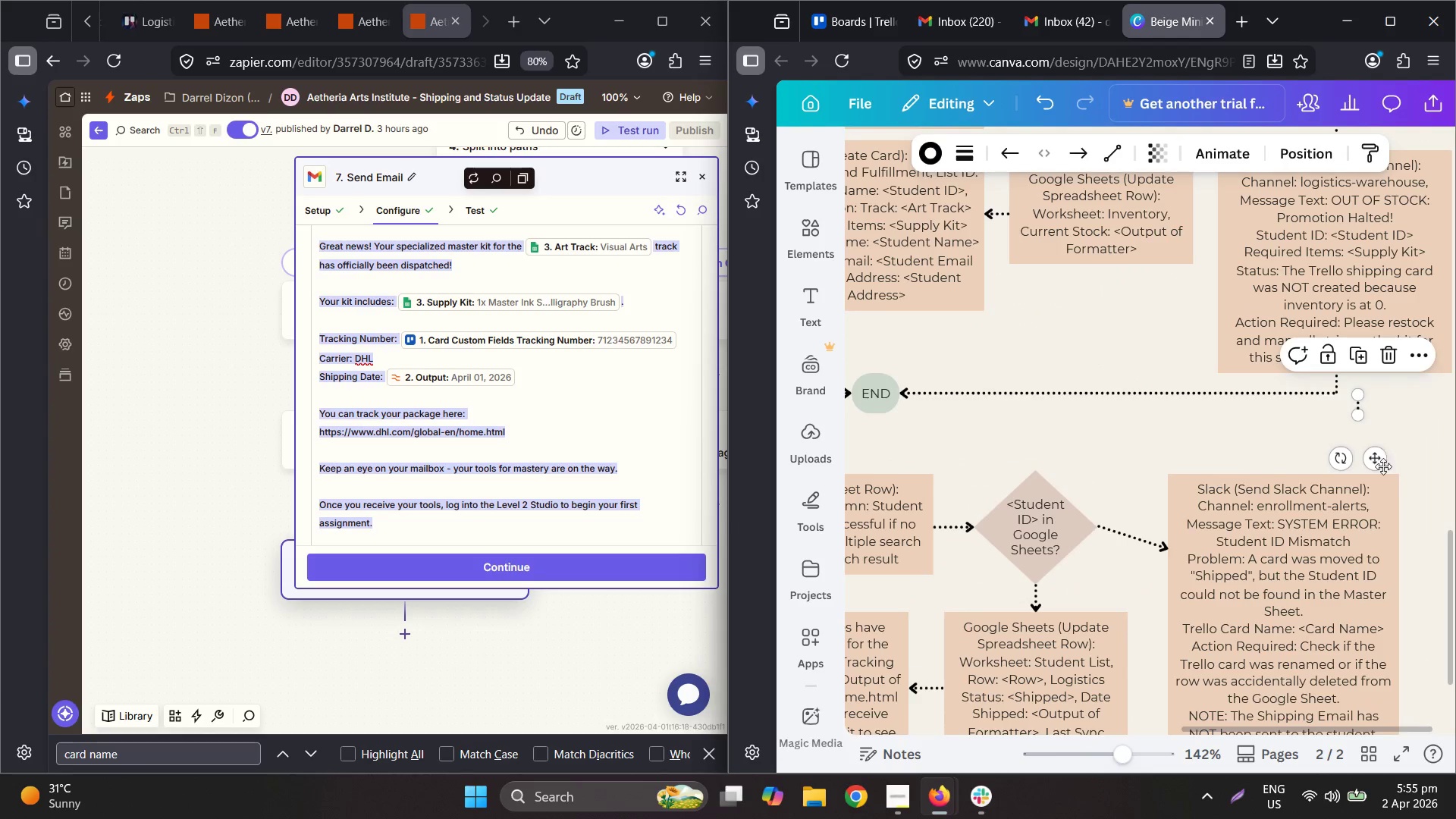 
scroll: coordinate [1378, 497], scroll_direction: down, amount: 1.0
 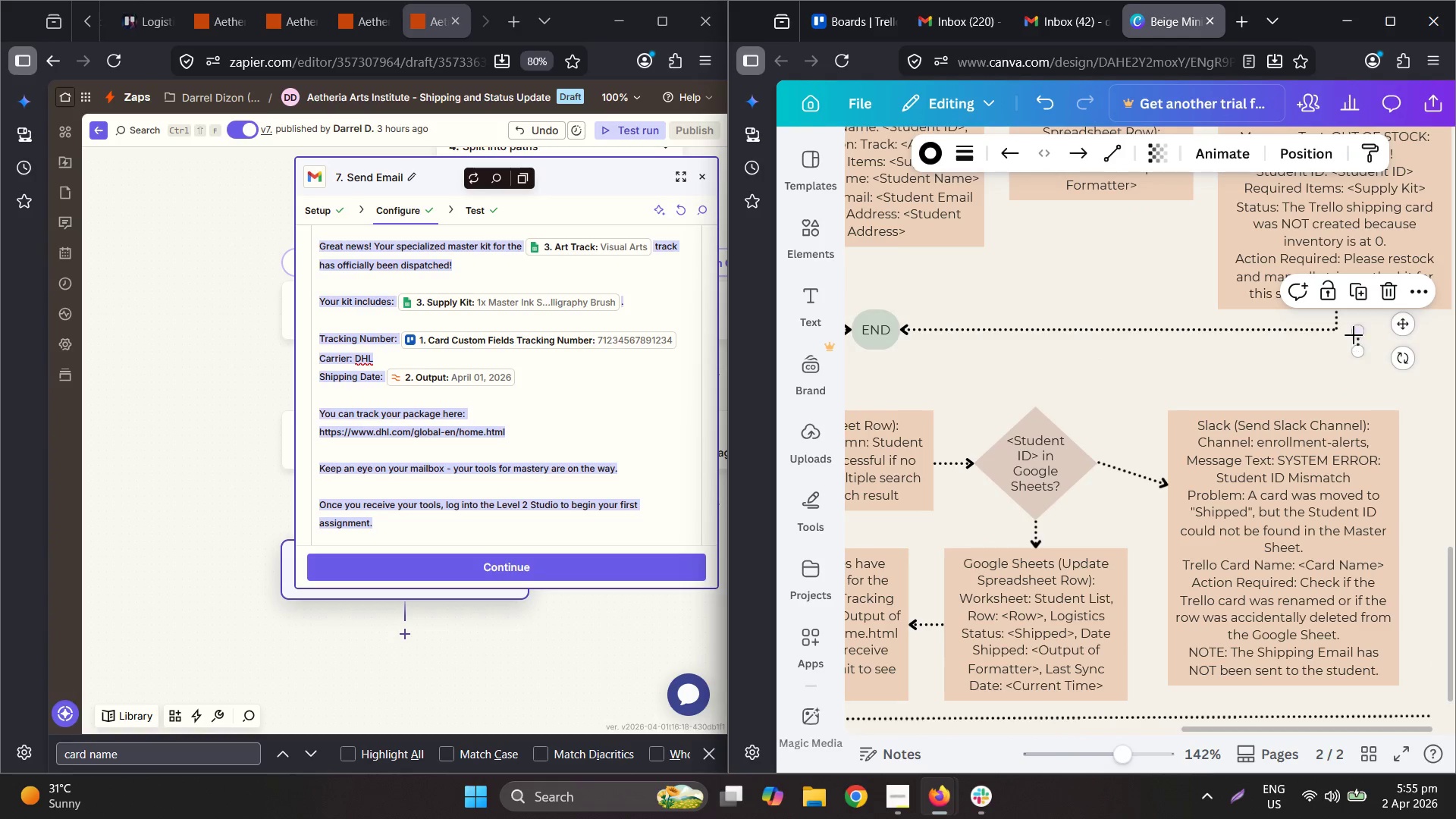 
left_click_drag(start_coordinate=[1360, 334], to_coordinate=[1426, 628])
 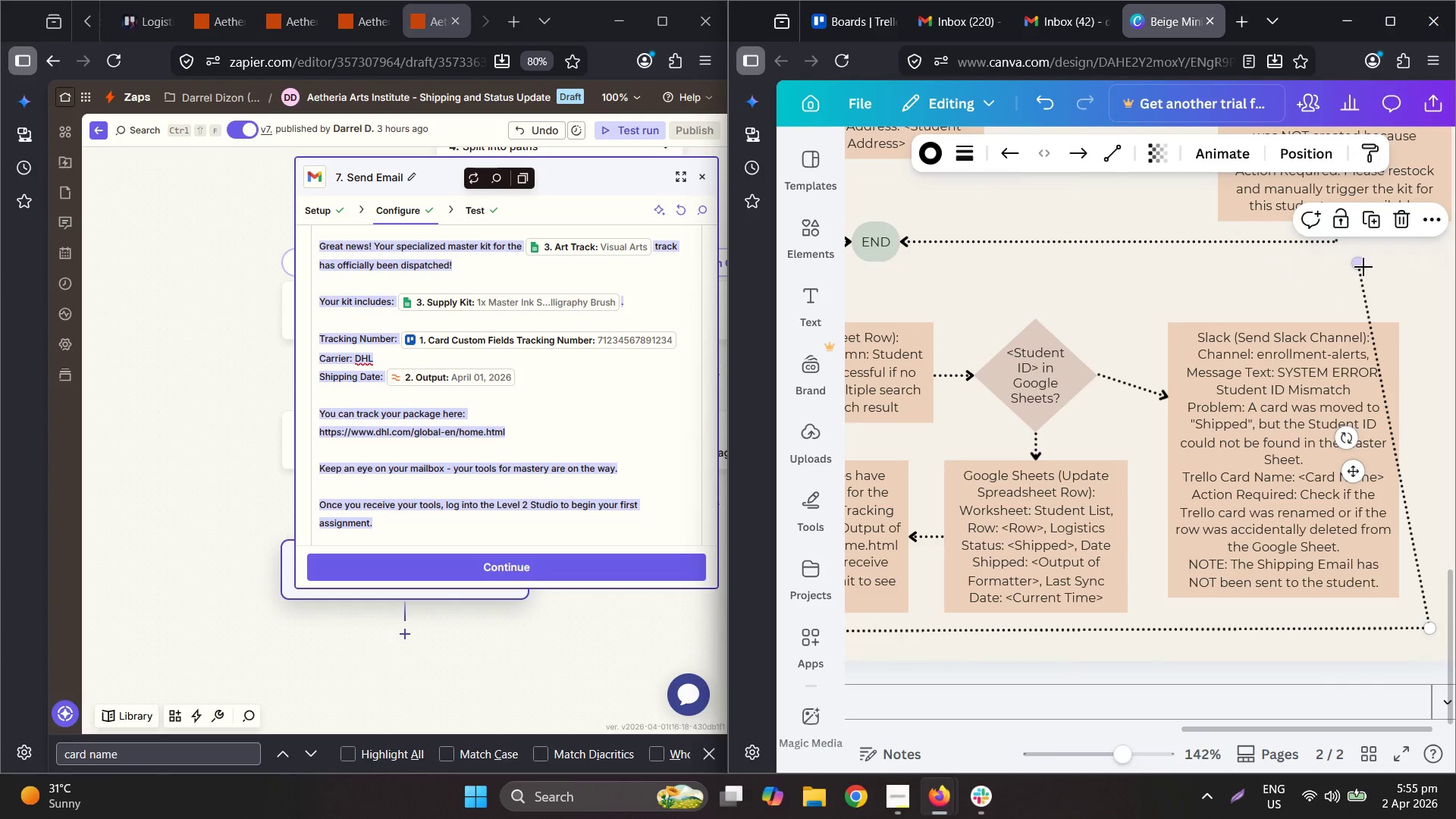 
scroll: coordinate [1427, 576], scroll_direction: down, amount: 2.0
 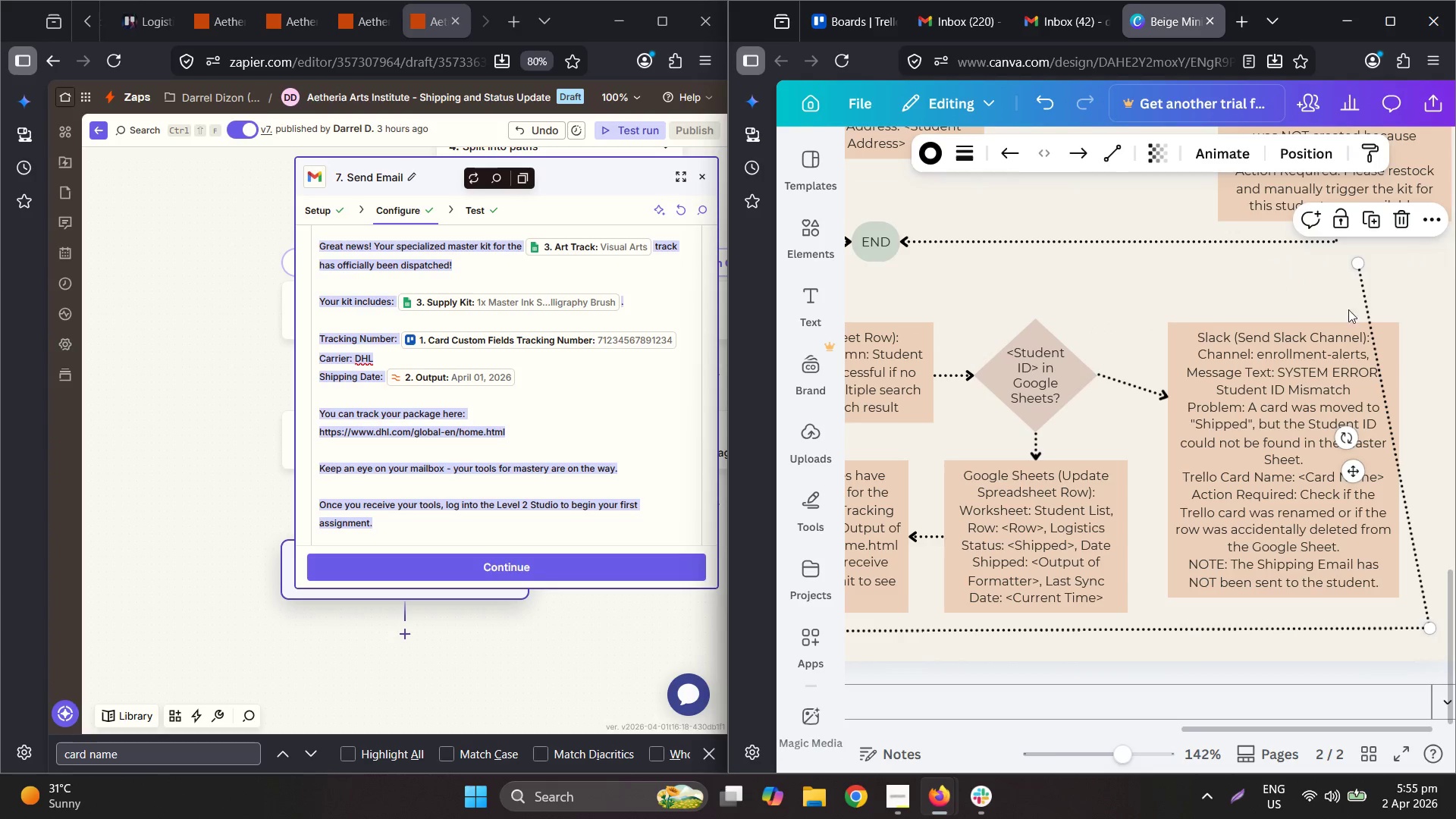 
left_click_drag(start_coordinate=[1363, 267], to_coordinate=[1429, 249])
 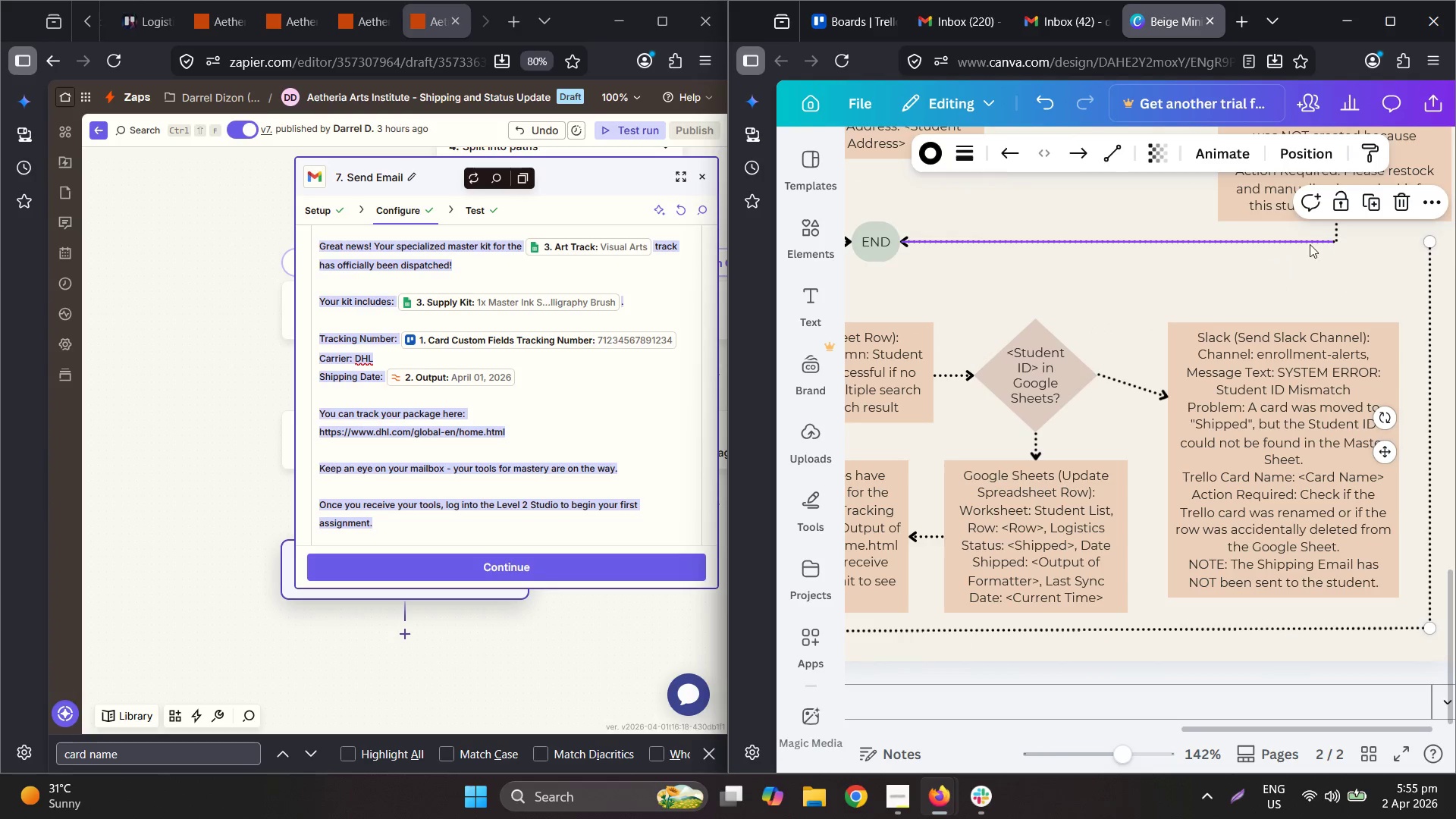 
left_click([1309, 243])
 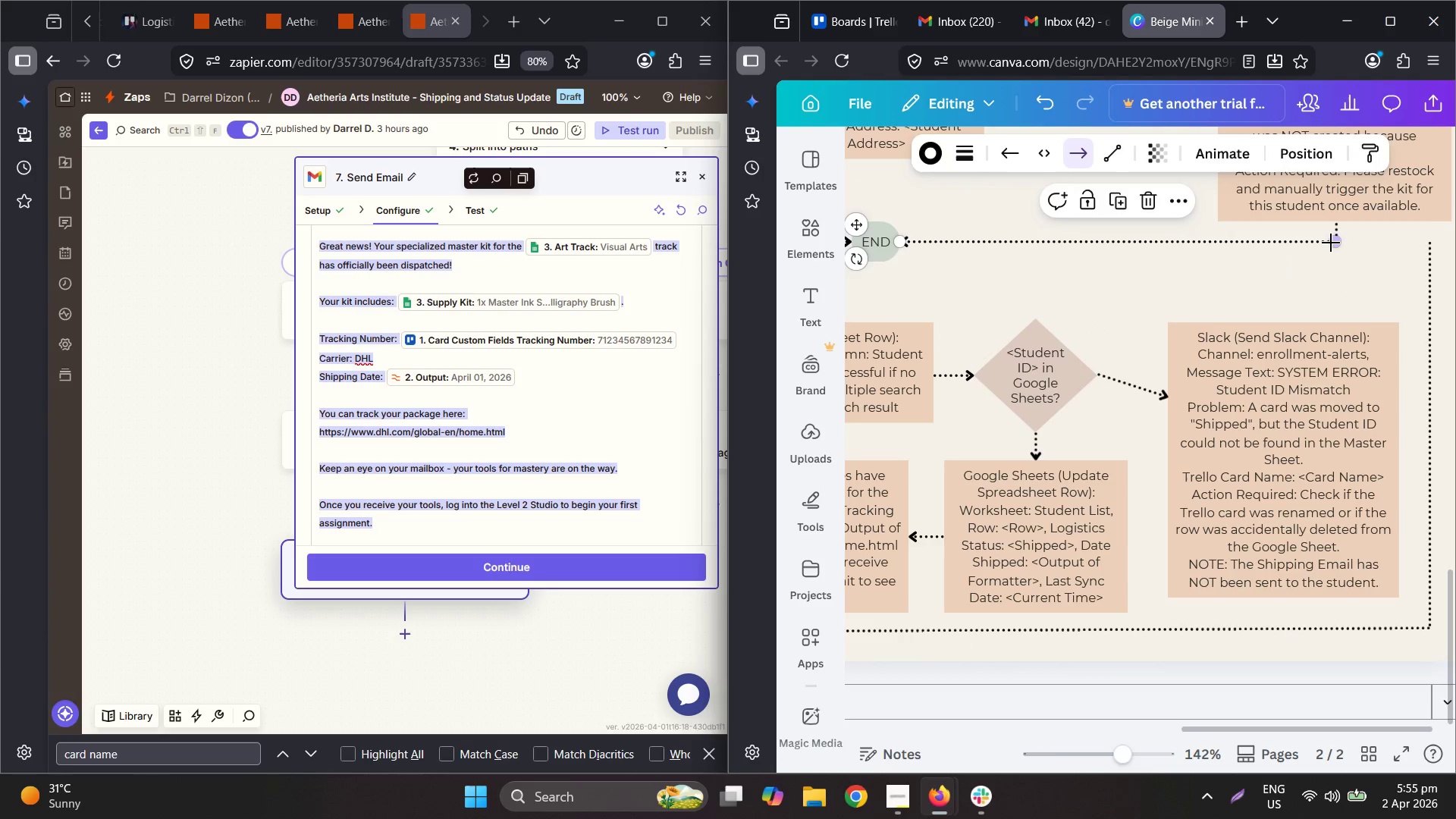 
left_click_drag(start_coordinate=[1331, 243], to_coordinate=[1429, 240])
 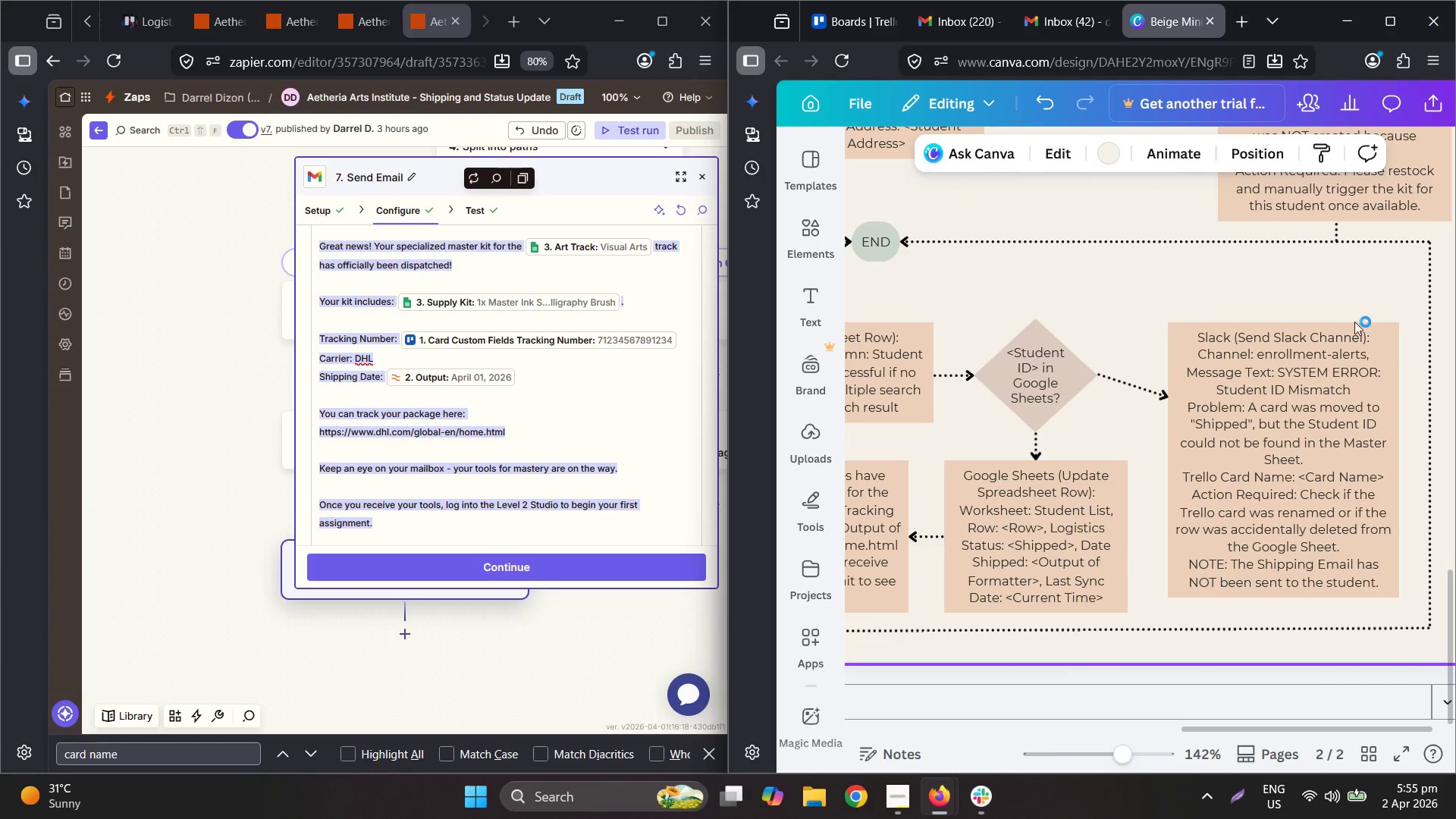 
hold_key(key=ControlLeft, duration=2.53)
scroll: coordinate [1404, 378], scroll_direction: down, amount: 3.0
 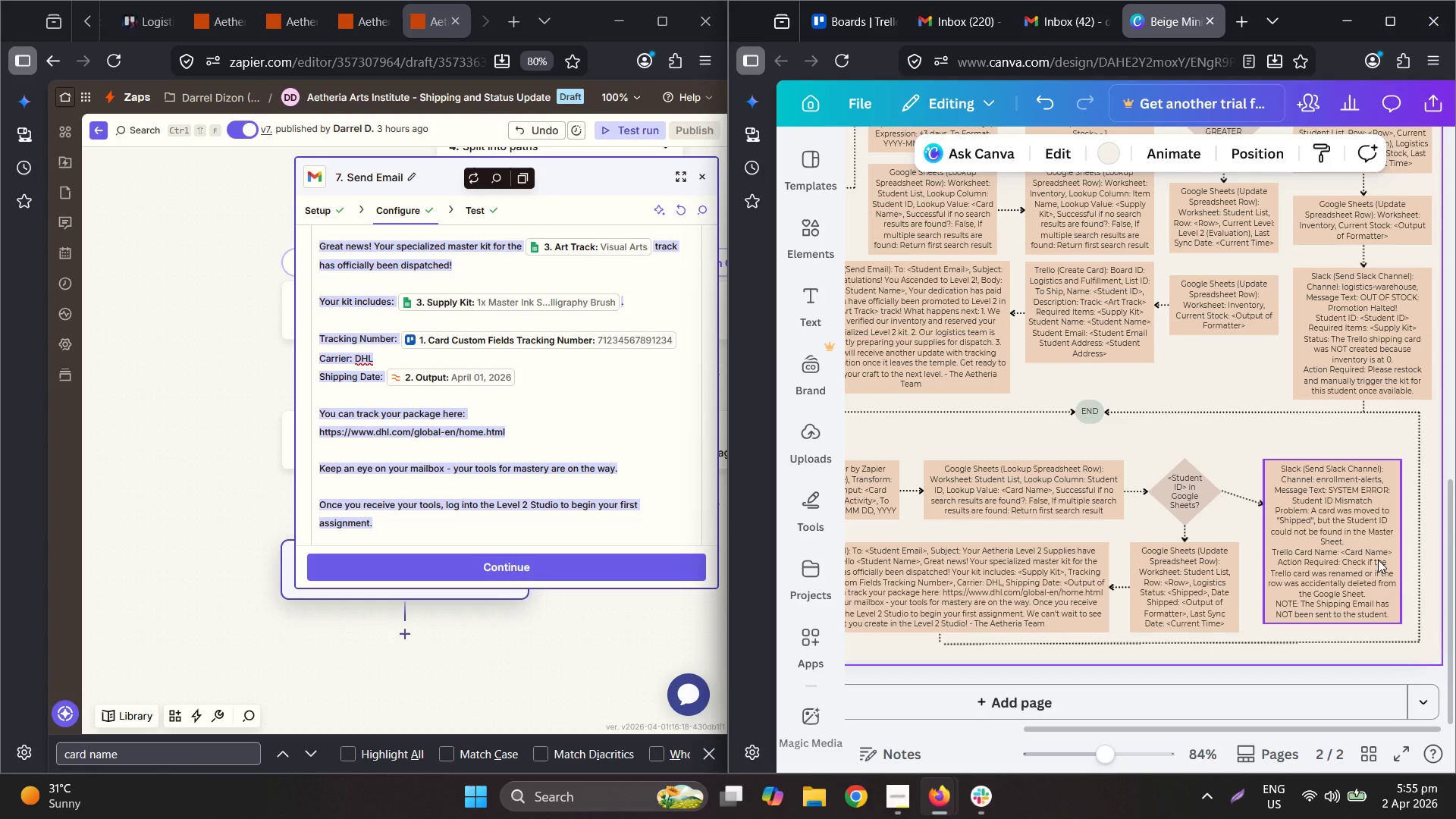 
hold_key(key=ControlLeft, duration=0.42)
scroll: coordinate [1360, 448], scroll_direction: up, amount: 3.0
 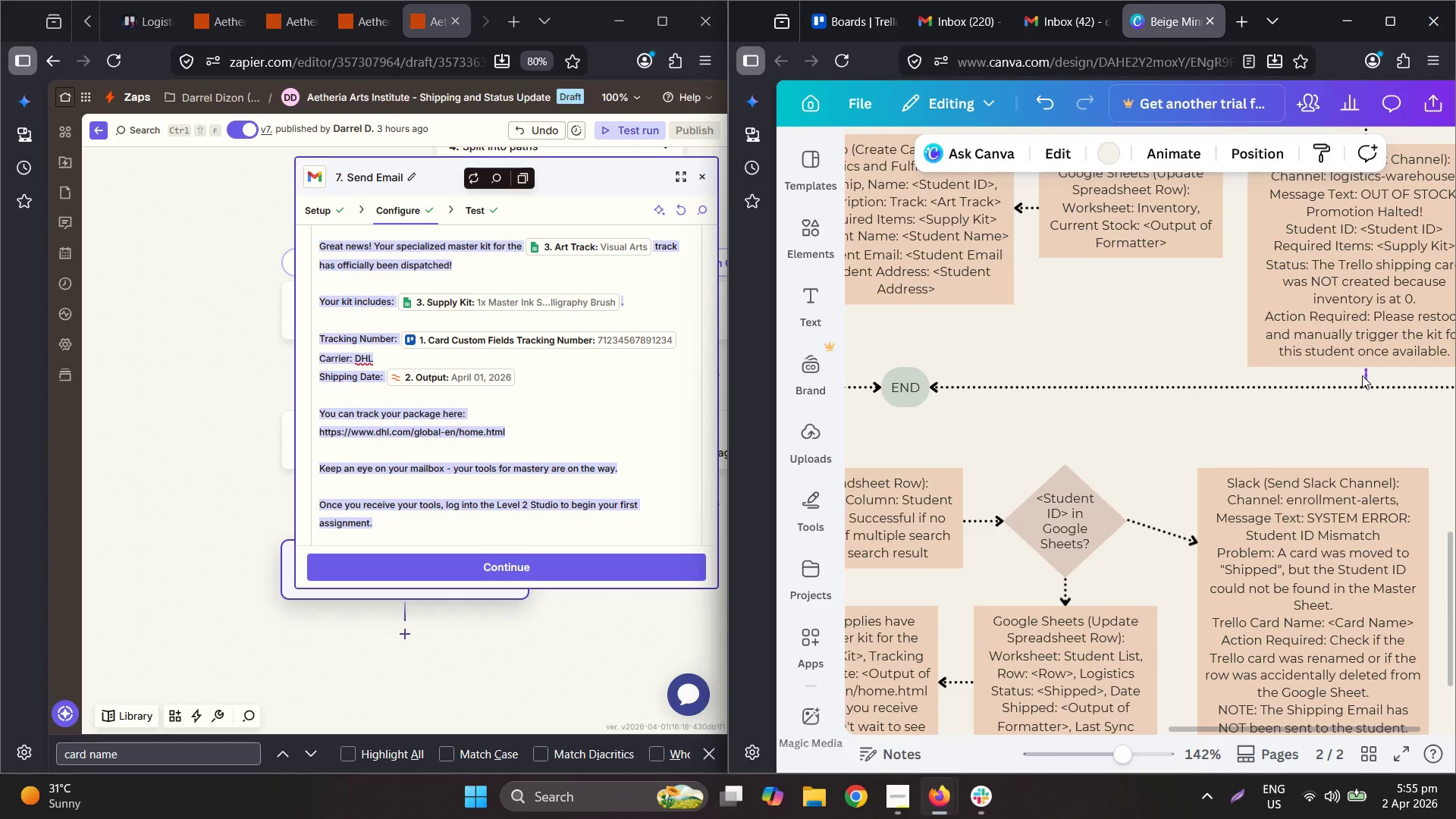 
key(Control+C)
 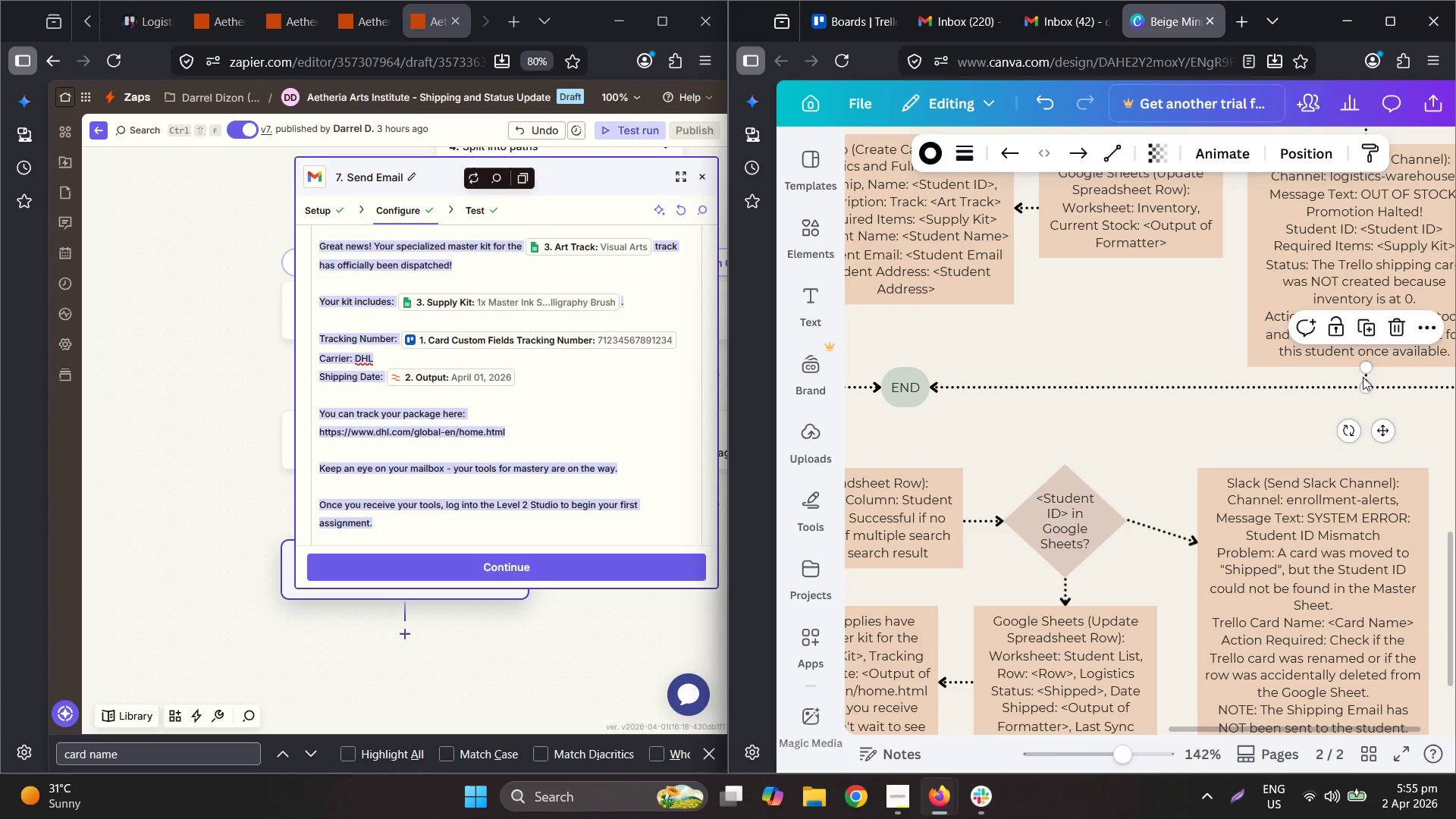 
key(Control+V)